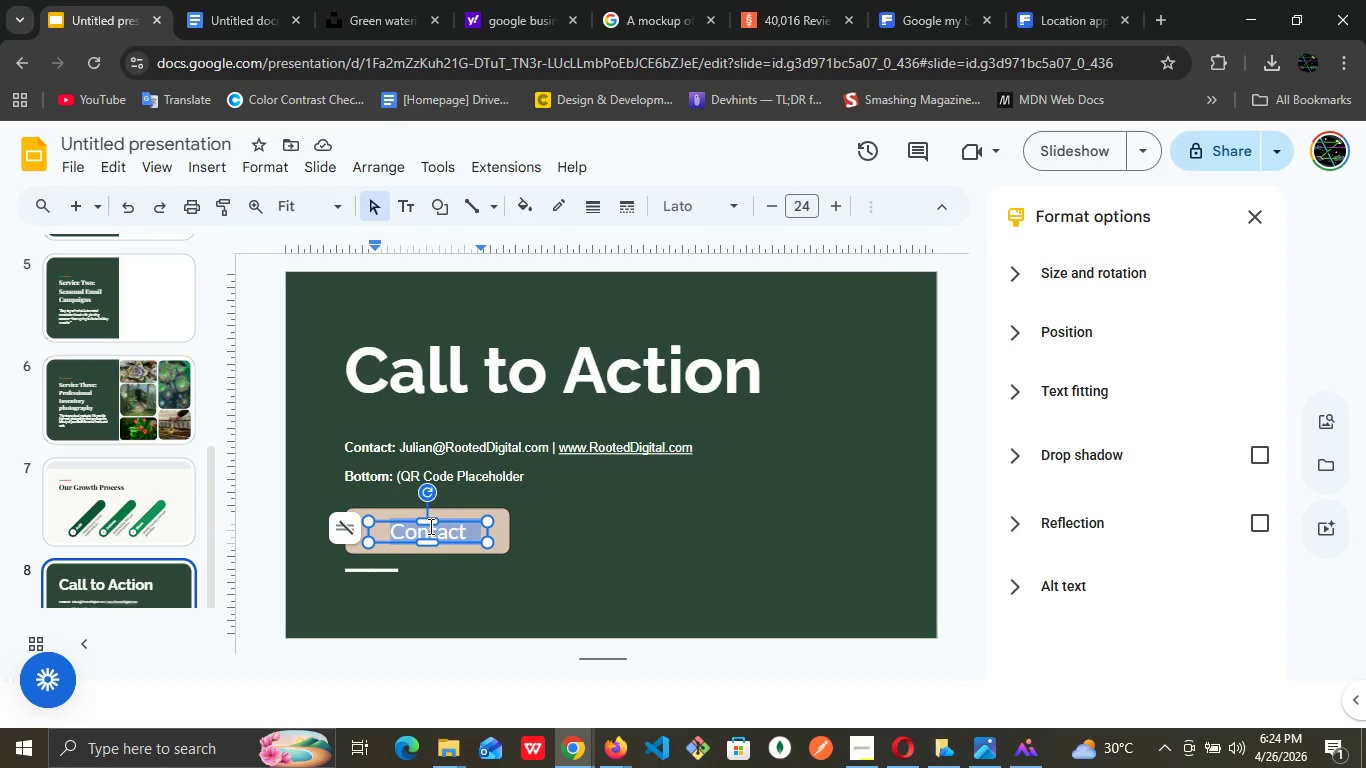 
triple_click([429, 526])
 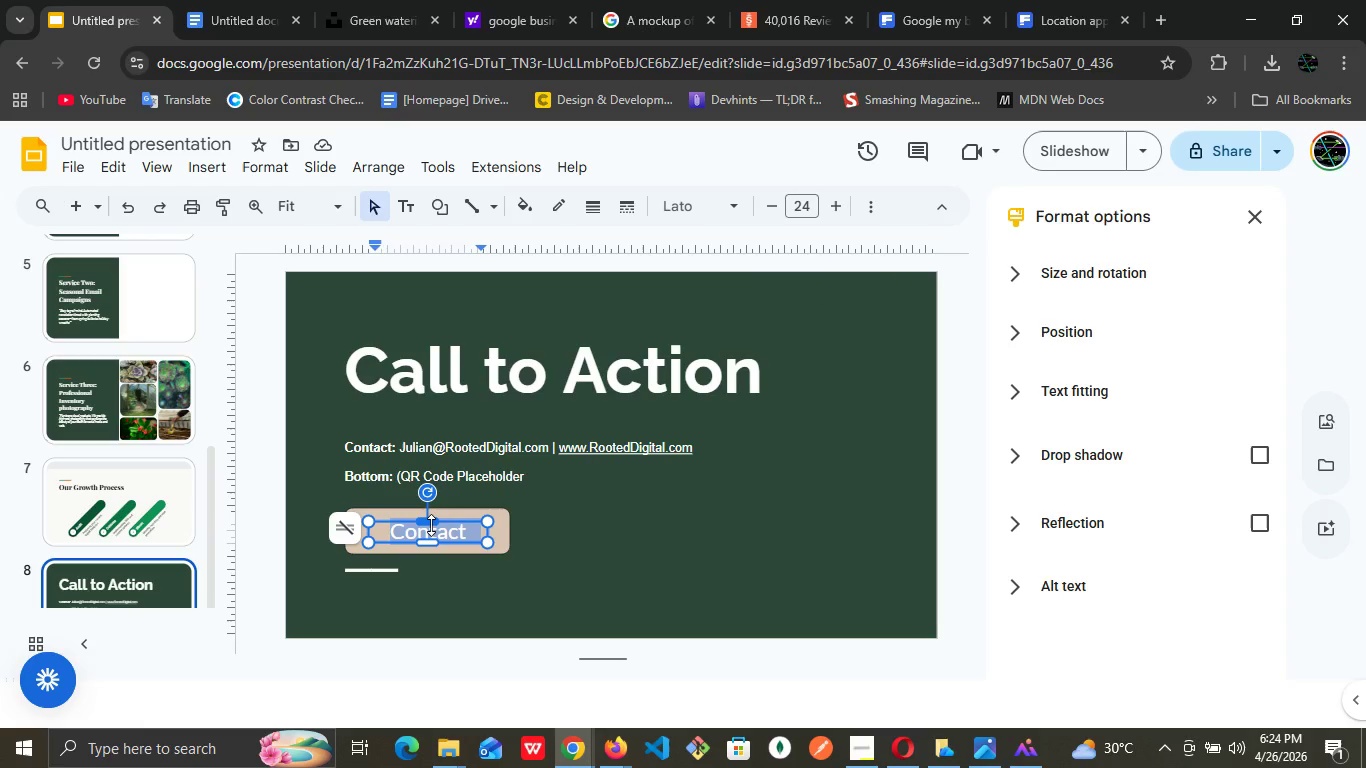 
left_click([431, 525])
 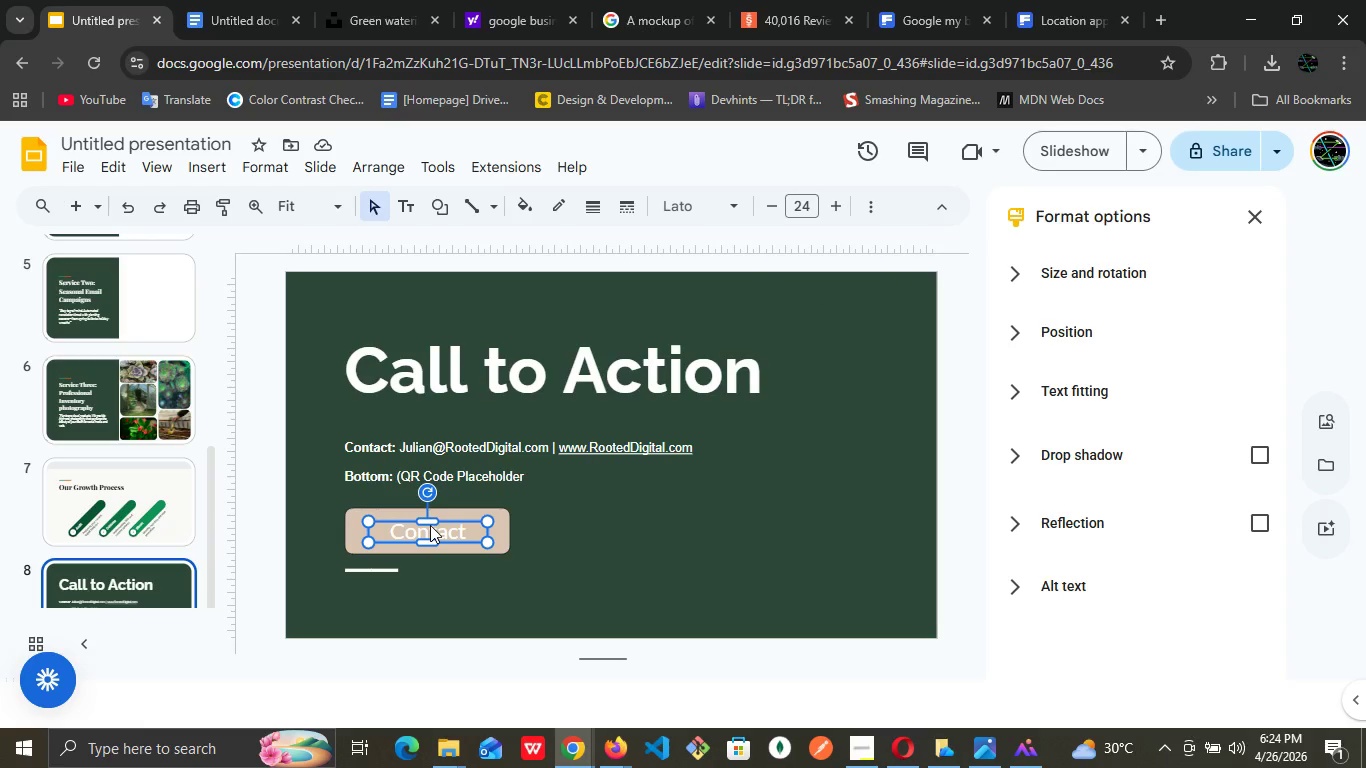 
left_click([430, 525])
 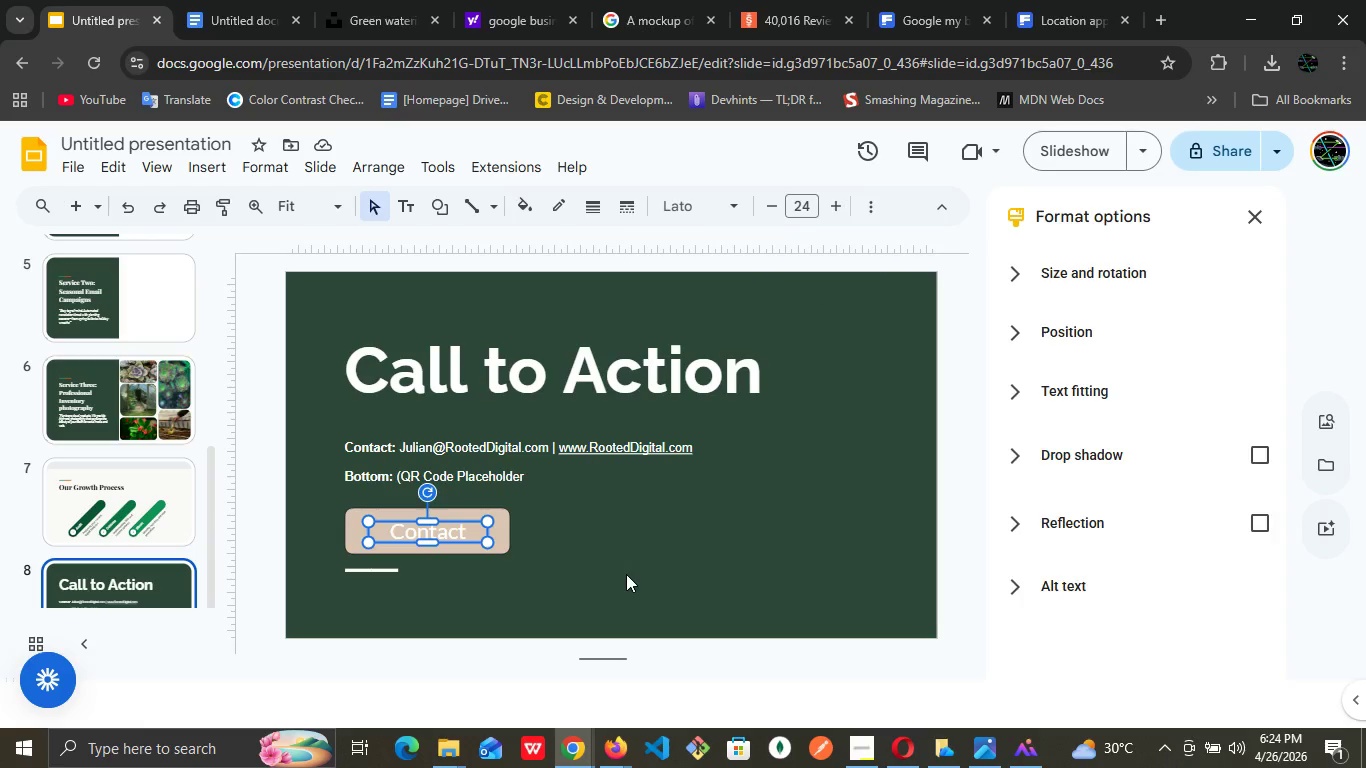 
left_click([626, 574])
 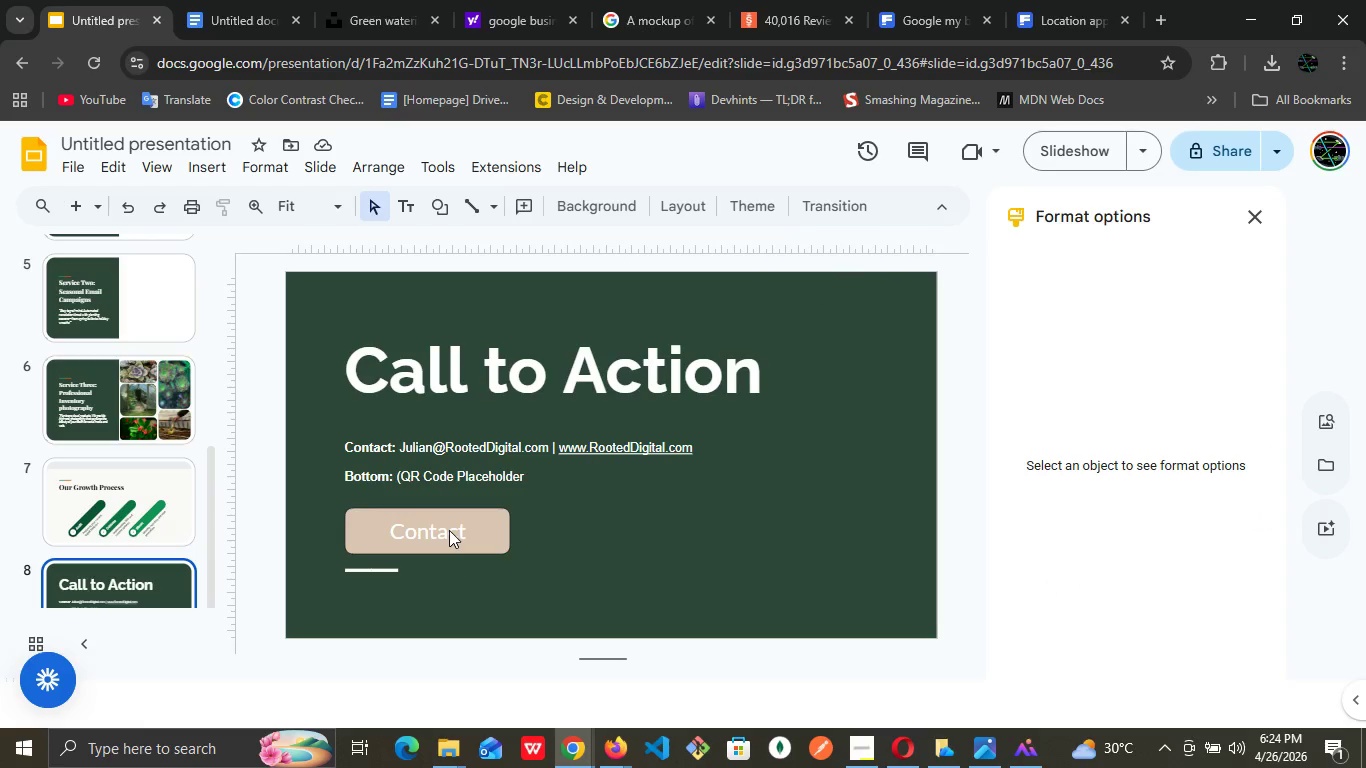 
double_click([449, 530])
 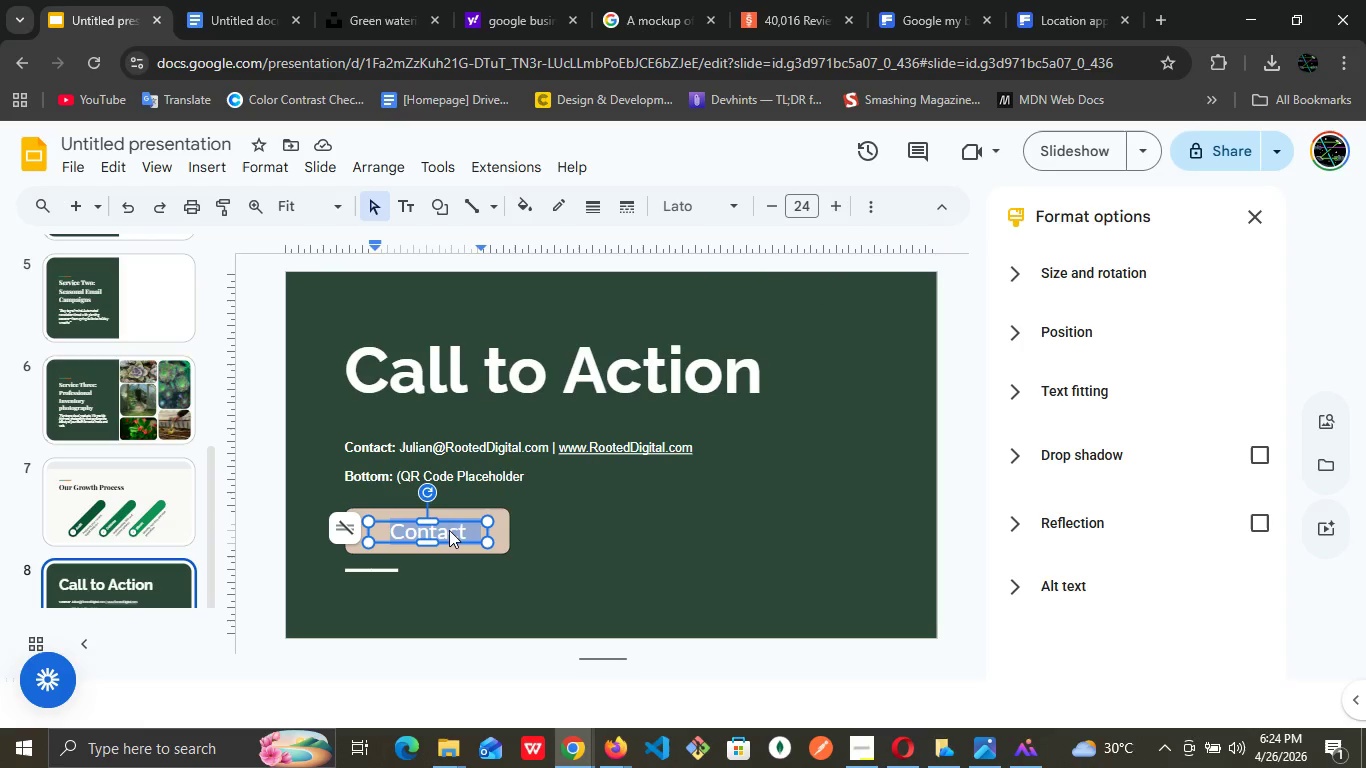 
triple_click([449, 530])
 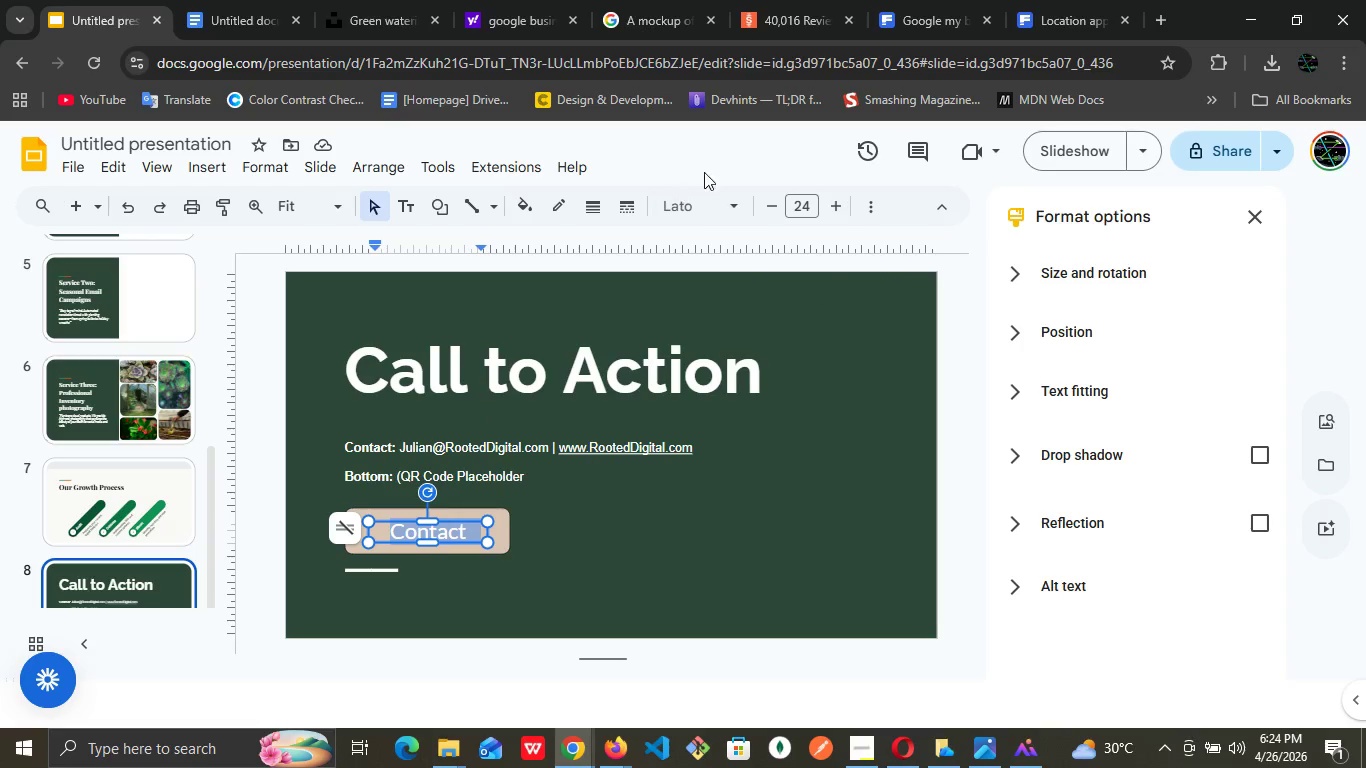 
mouse_move([718, 203])
 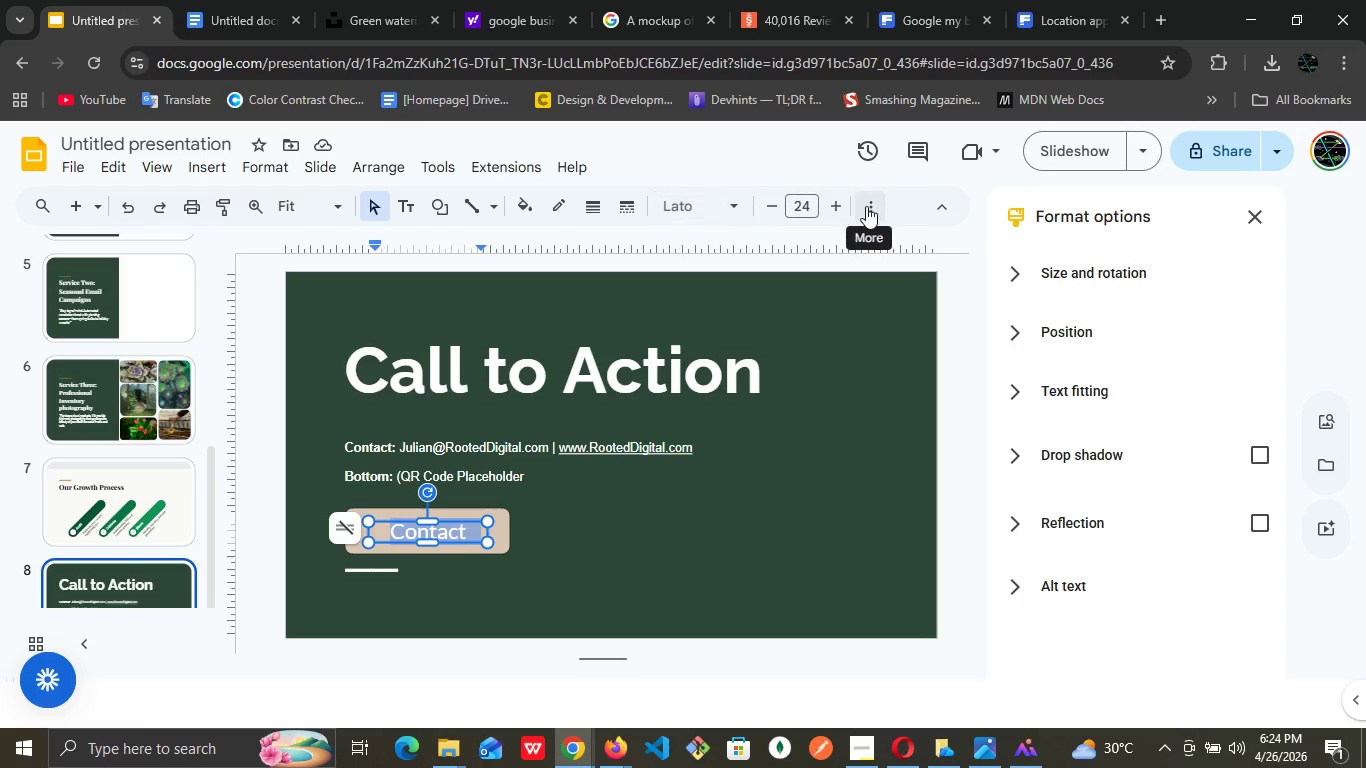 
left_click([873, 206])
 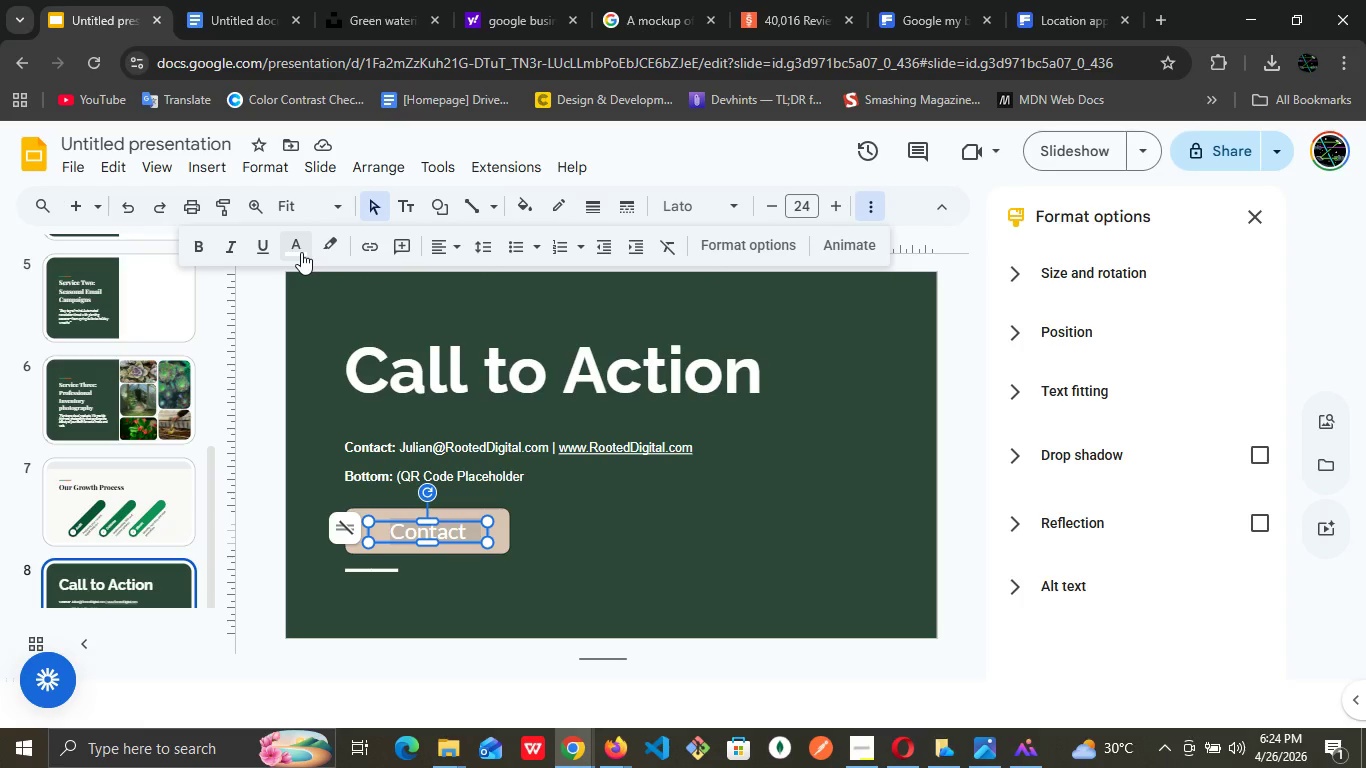 
left_click([301, 252])
 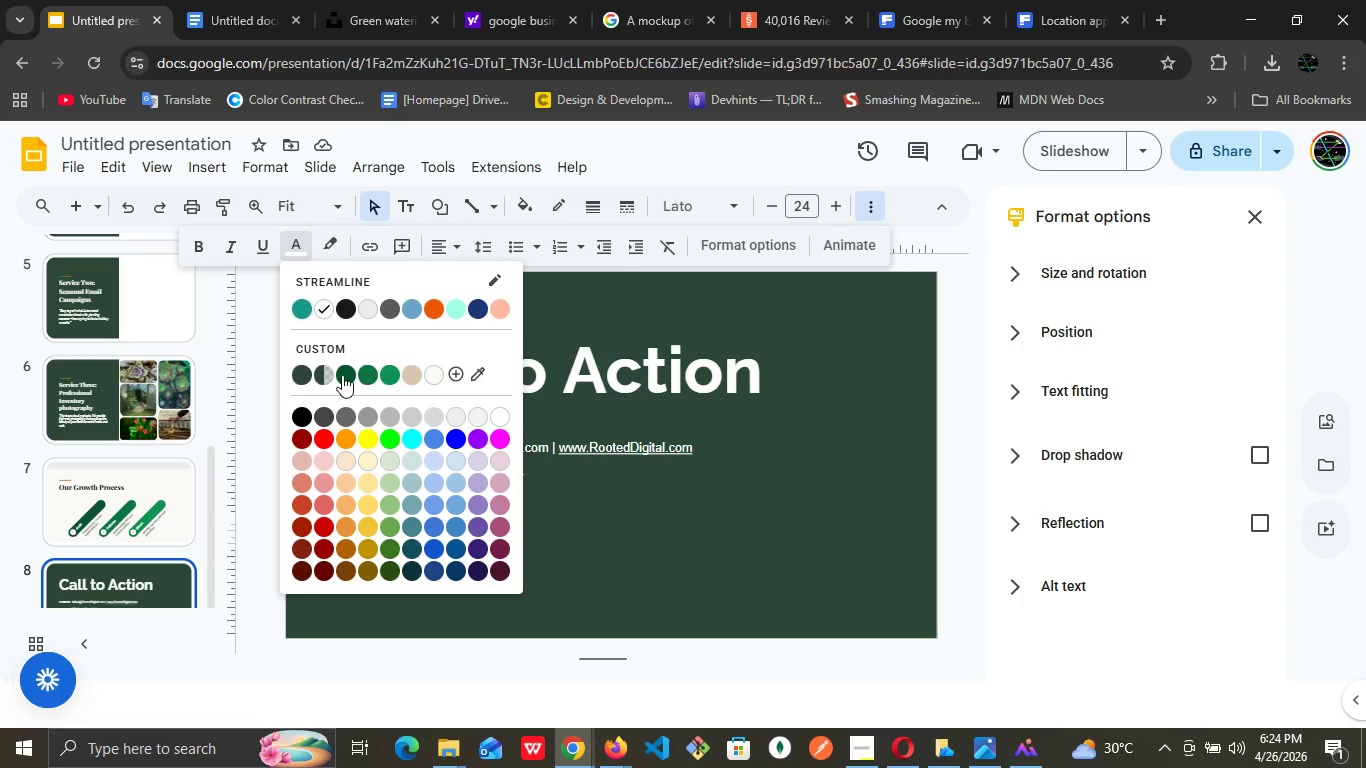 
left_click([342, 375])
 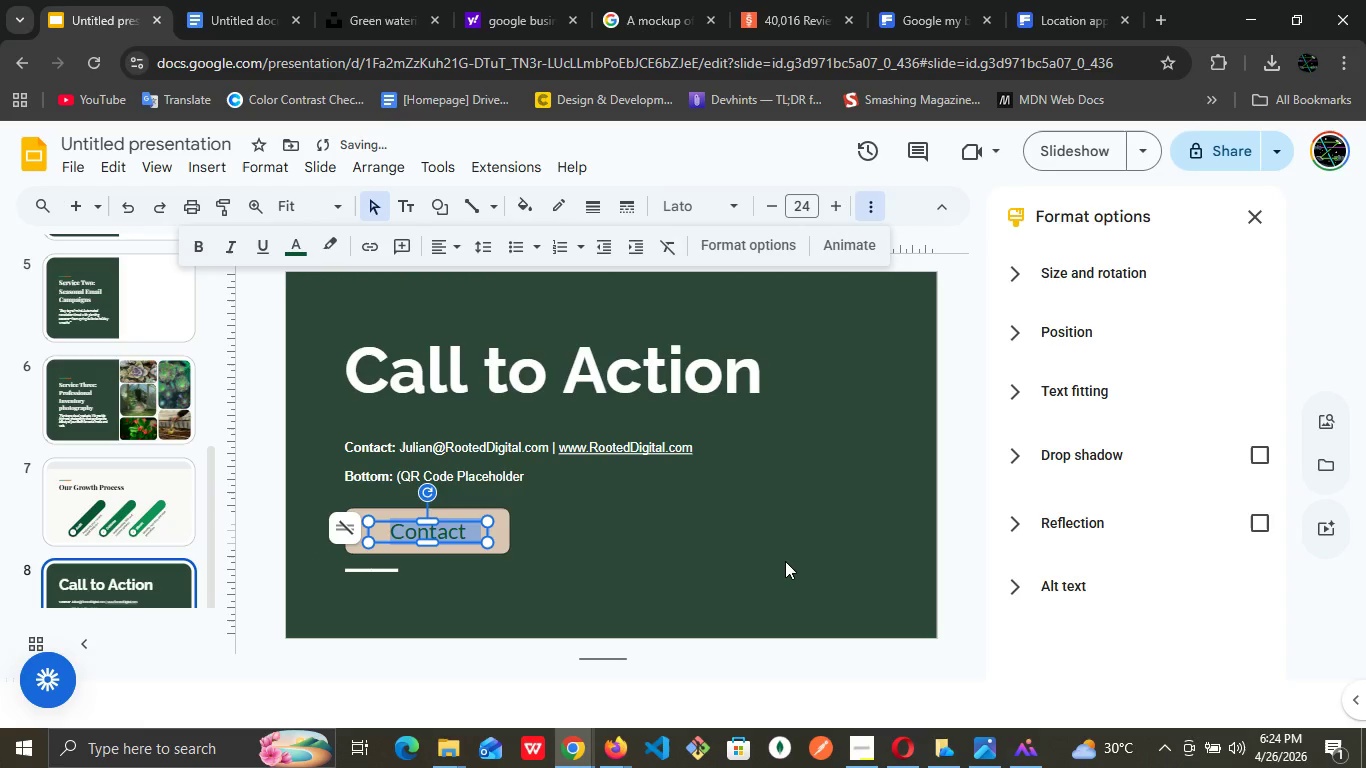 
left_click([793, 570])
 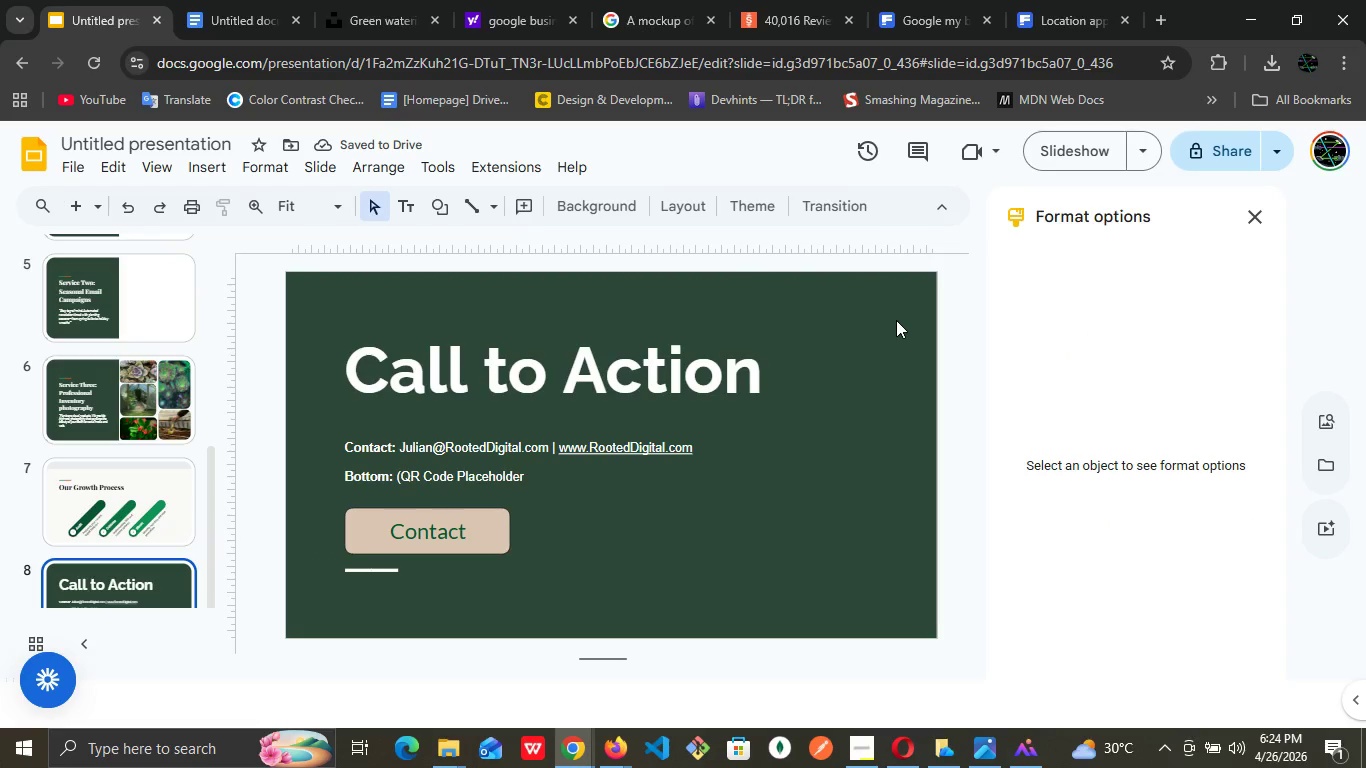 
left_click([898, 319])
 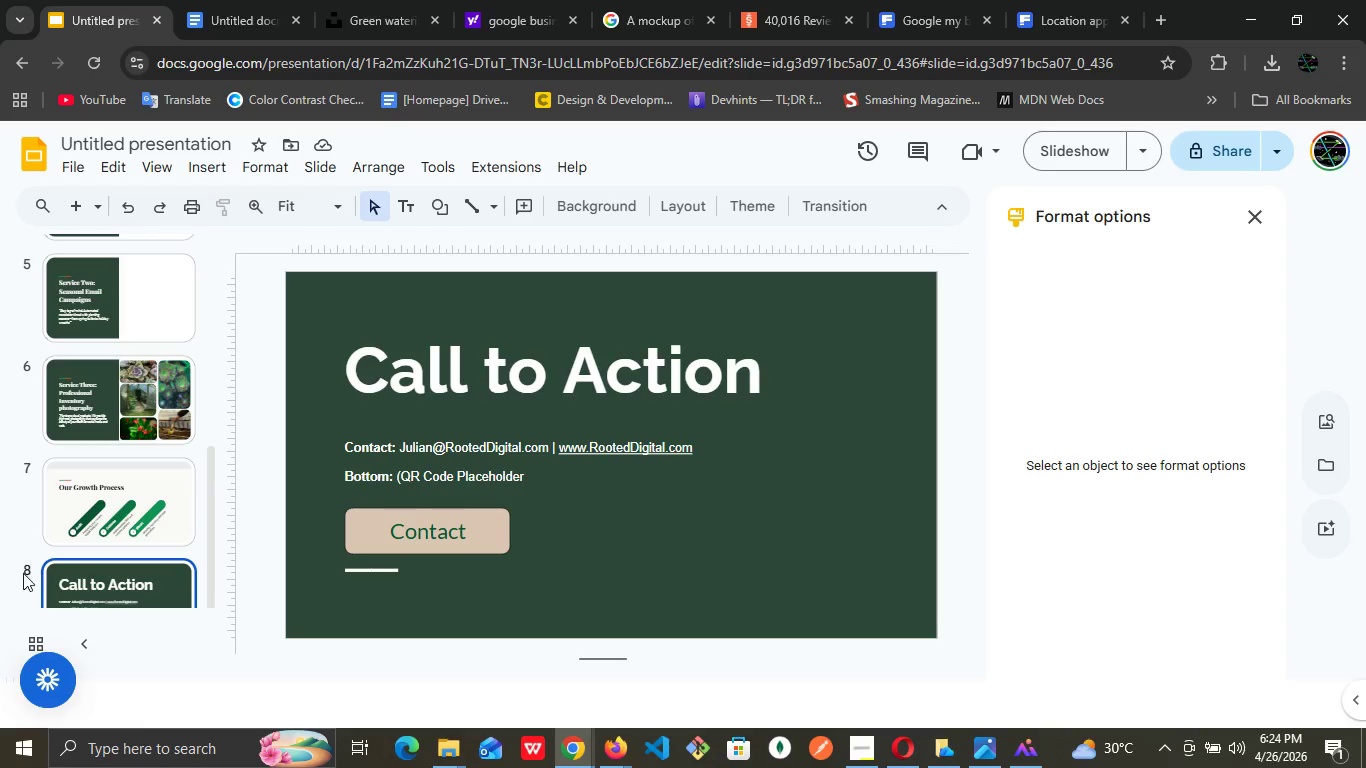 
left_click([95, 586])
 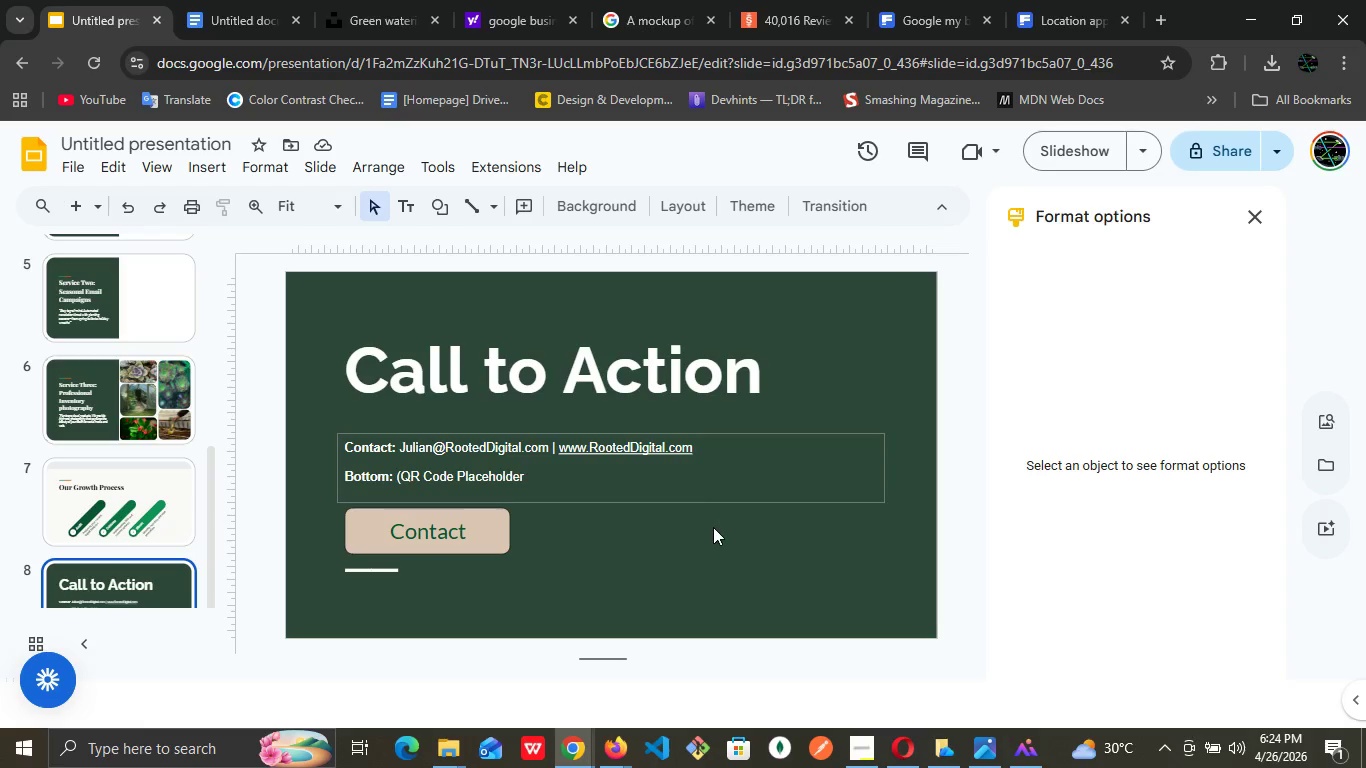 
double_click([604, 376])
 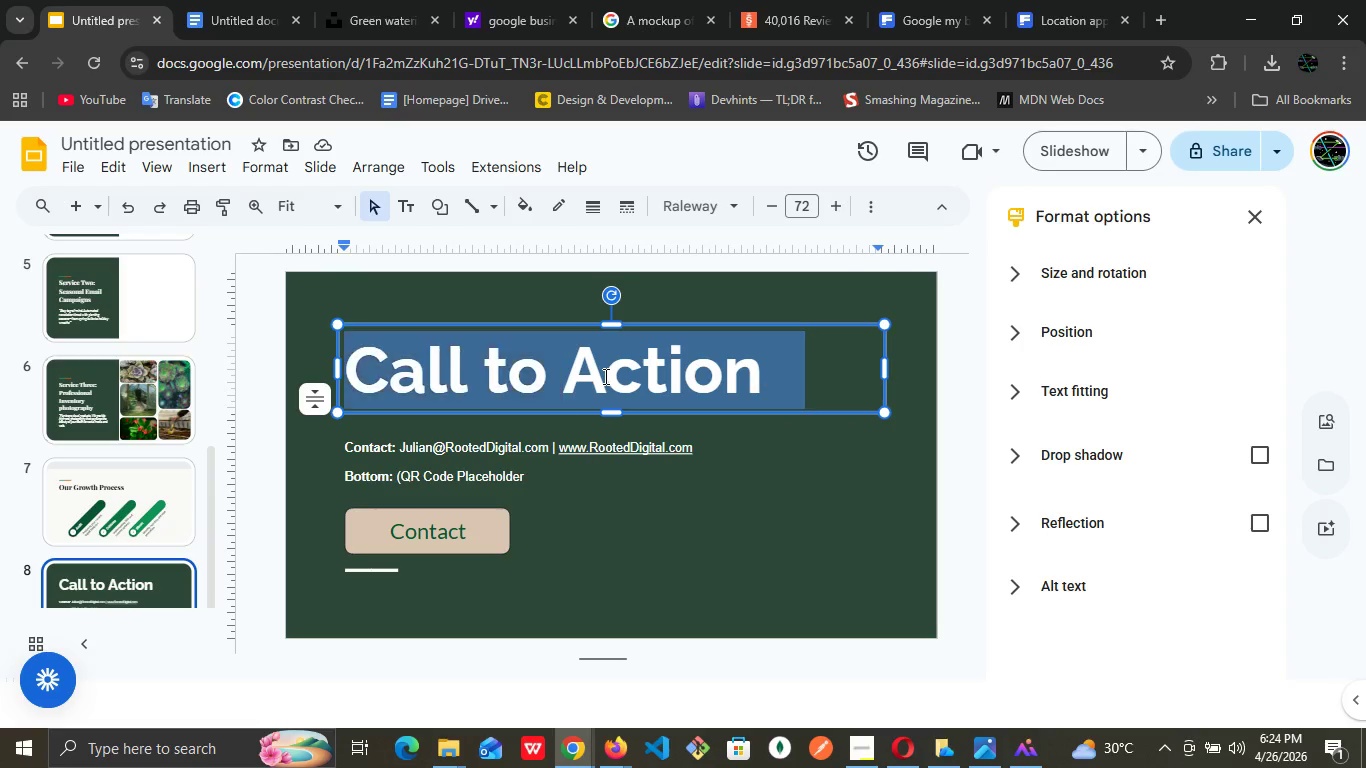 
triple_click([604, 376])
 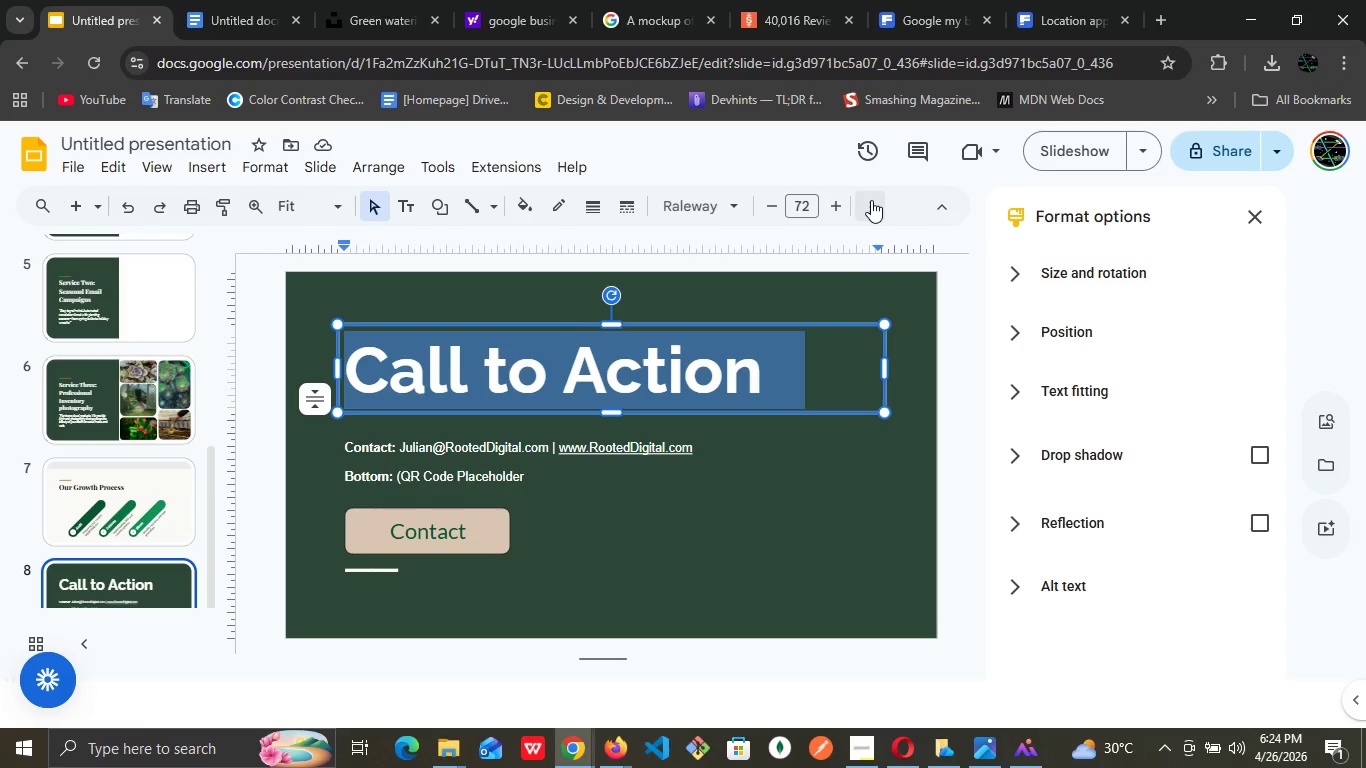 
left_click([867, 200])
 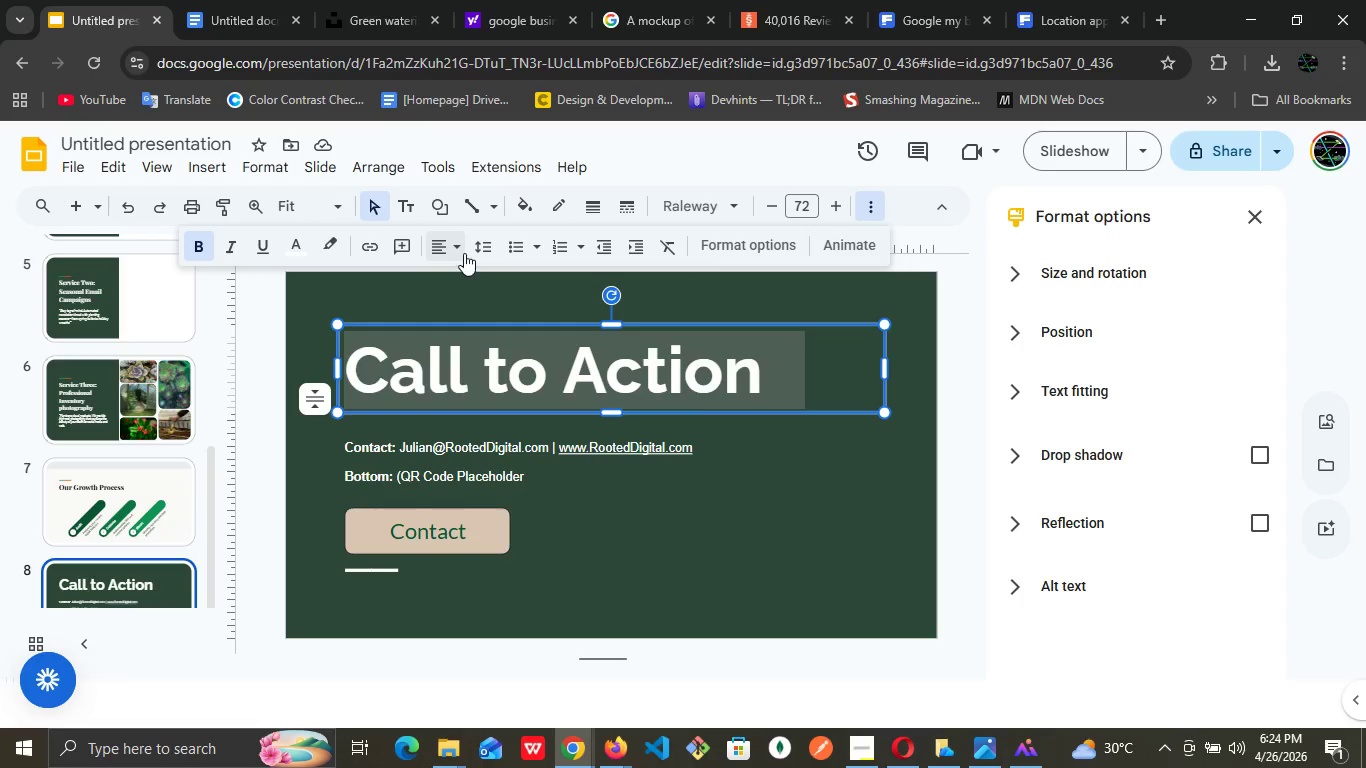 
left_click([464, 253])
 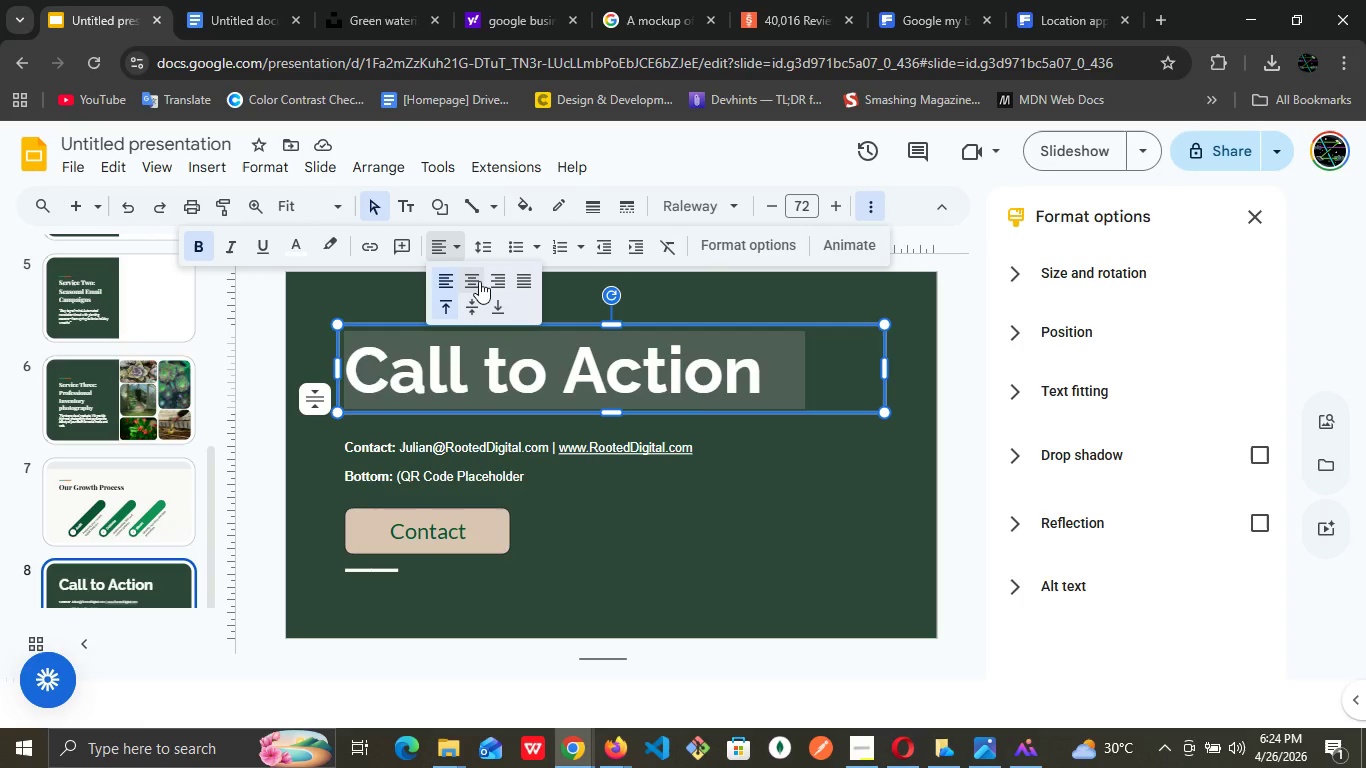 
left_click([479, 281])
 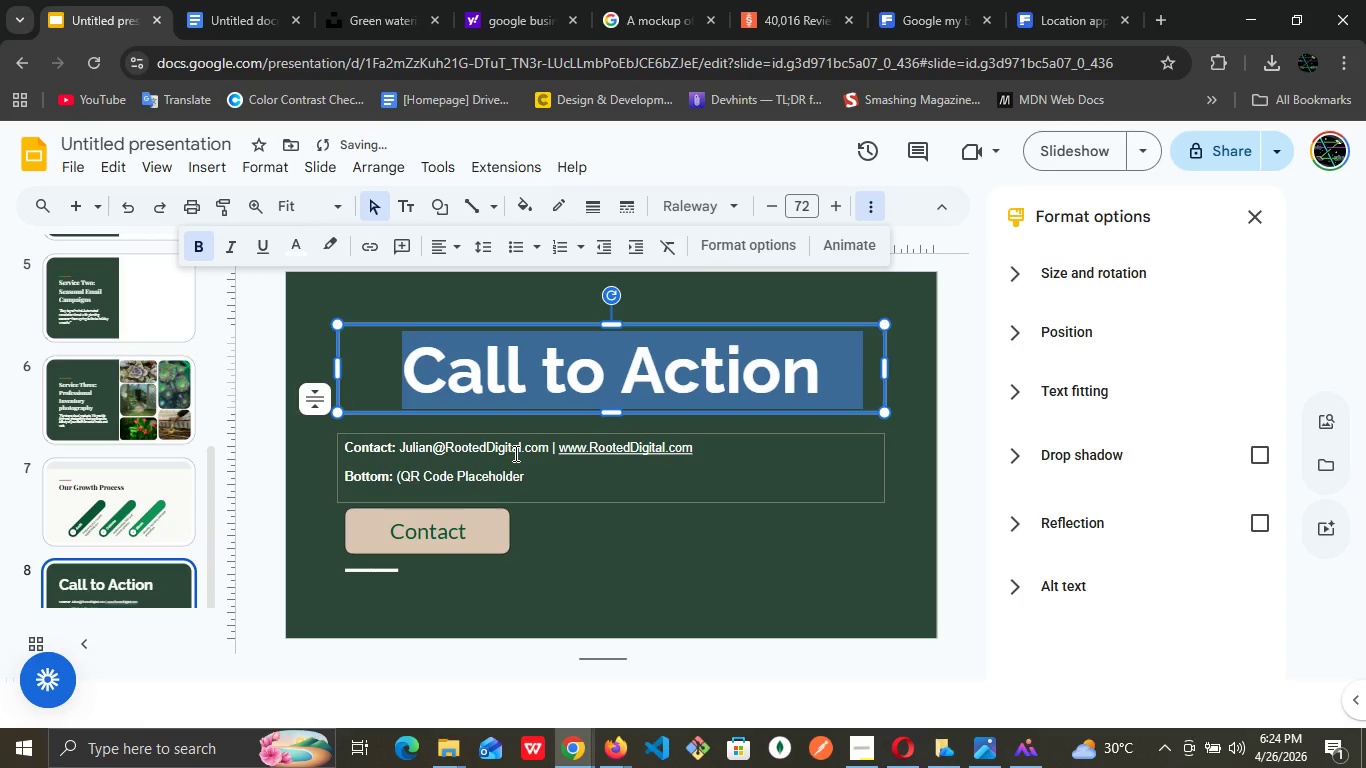 
double_click([514, 453])
 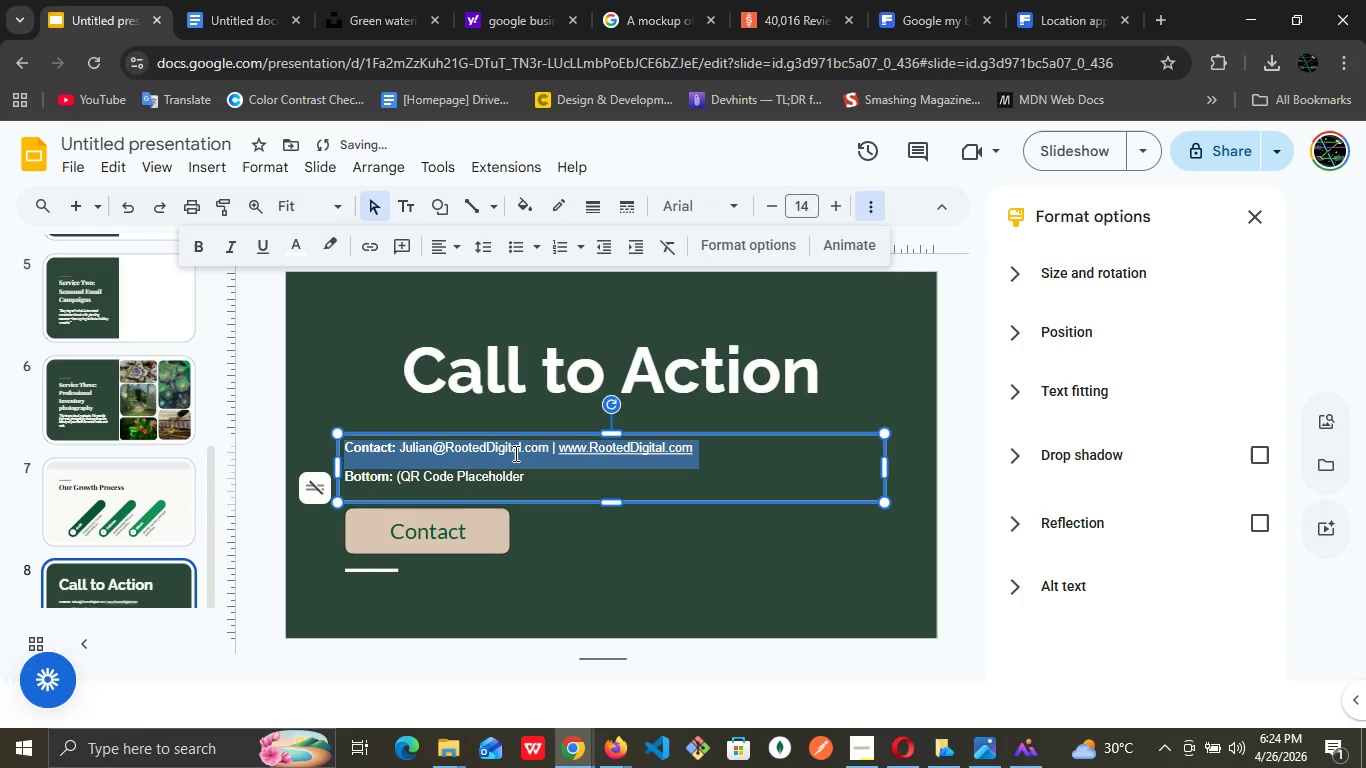 
triple_click([514, 453])
 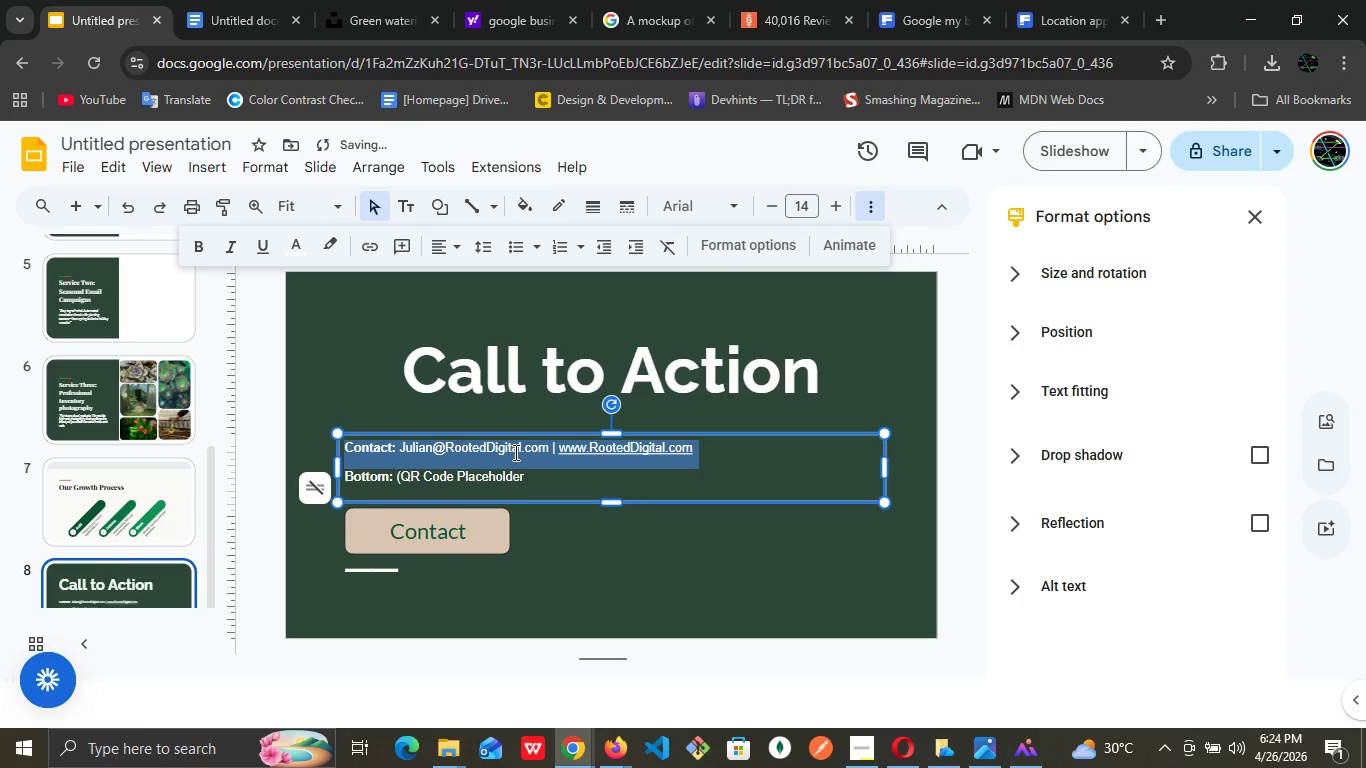 
double_click([514, 451])
 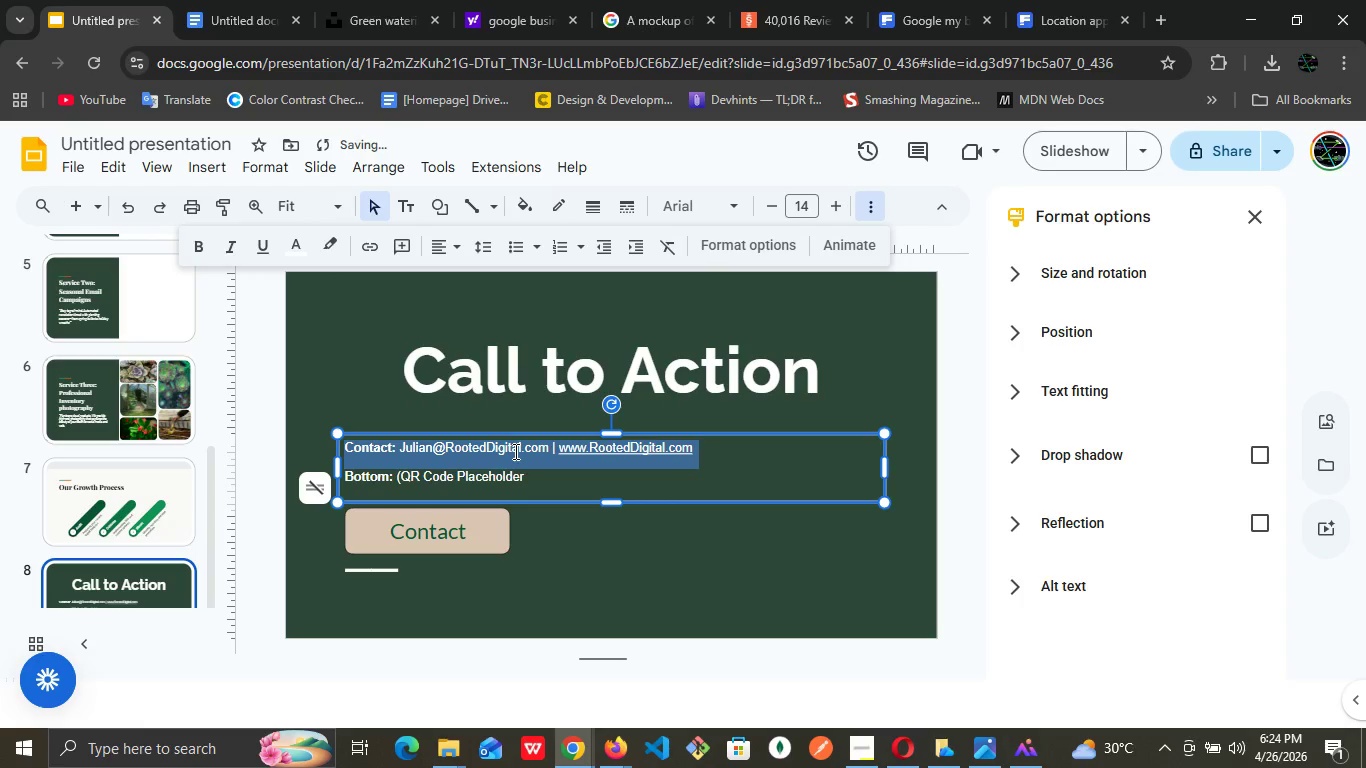 
triple_click([514, 451])
 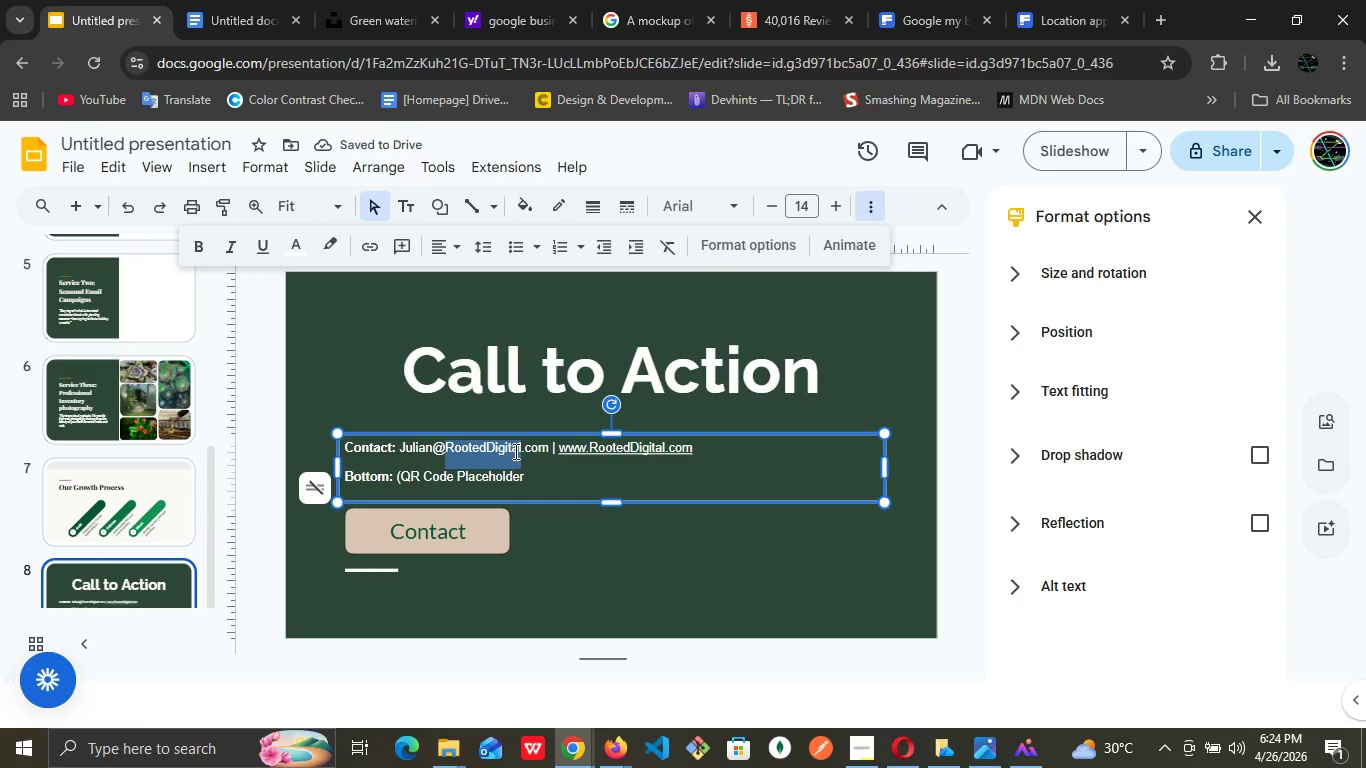 
triple_click([514, 451])
 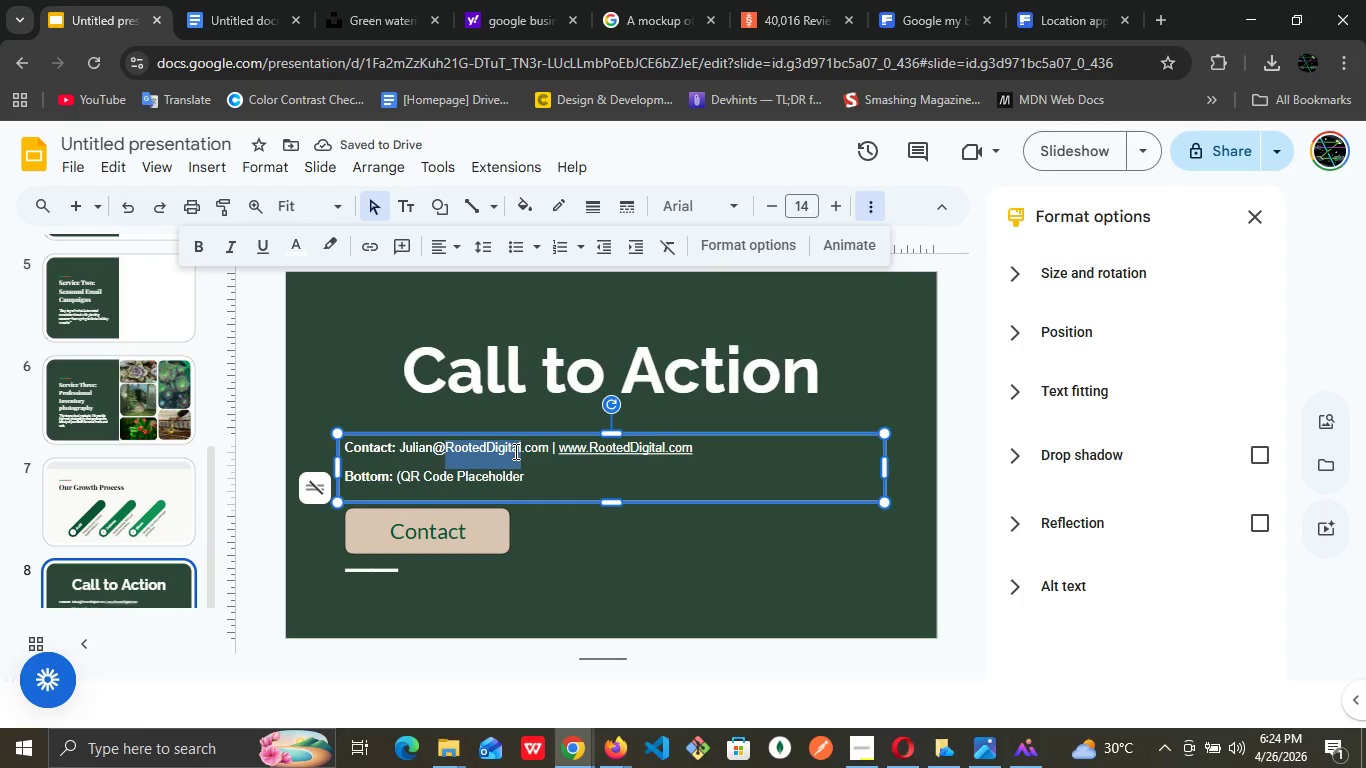 
key(Control+A)
 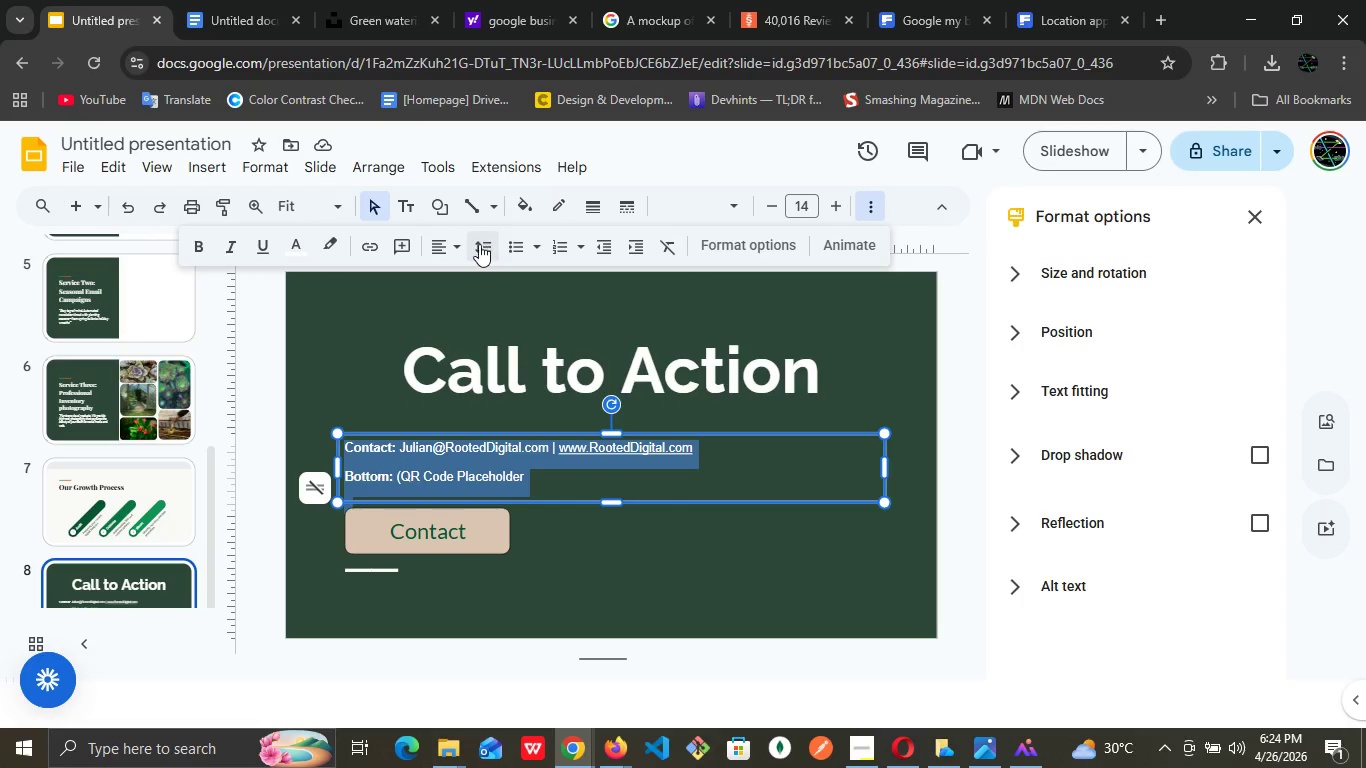 
left_click([463, 246])
 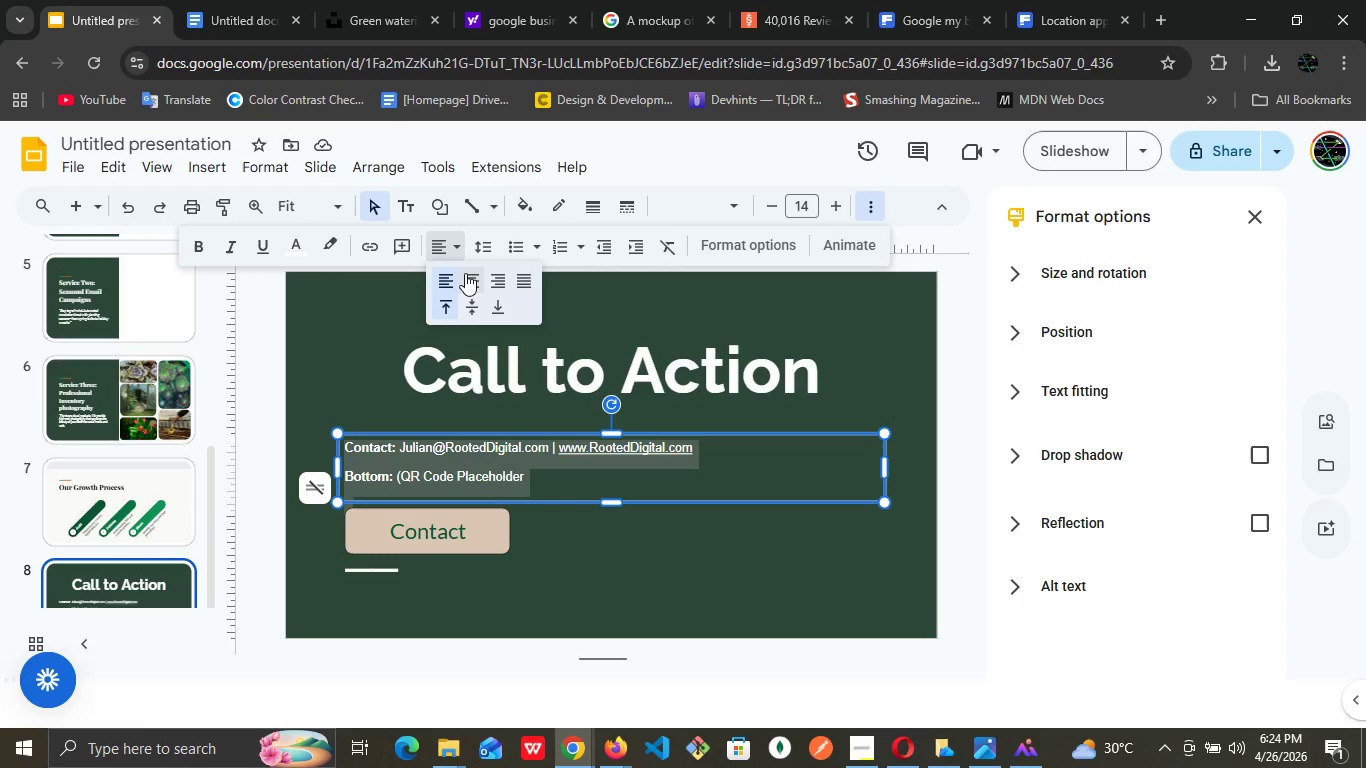 
left_click([465, 273])
 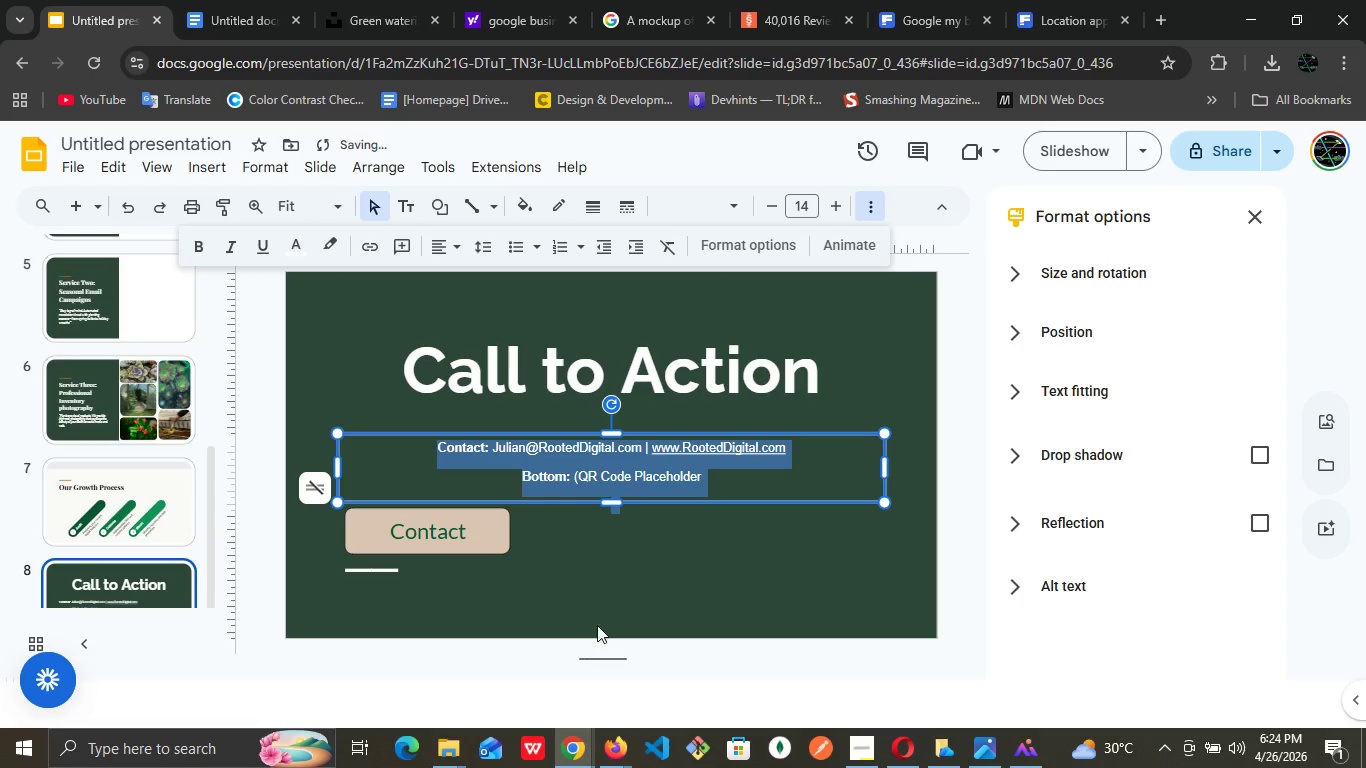 
left_click([601, 615])
 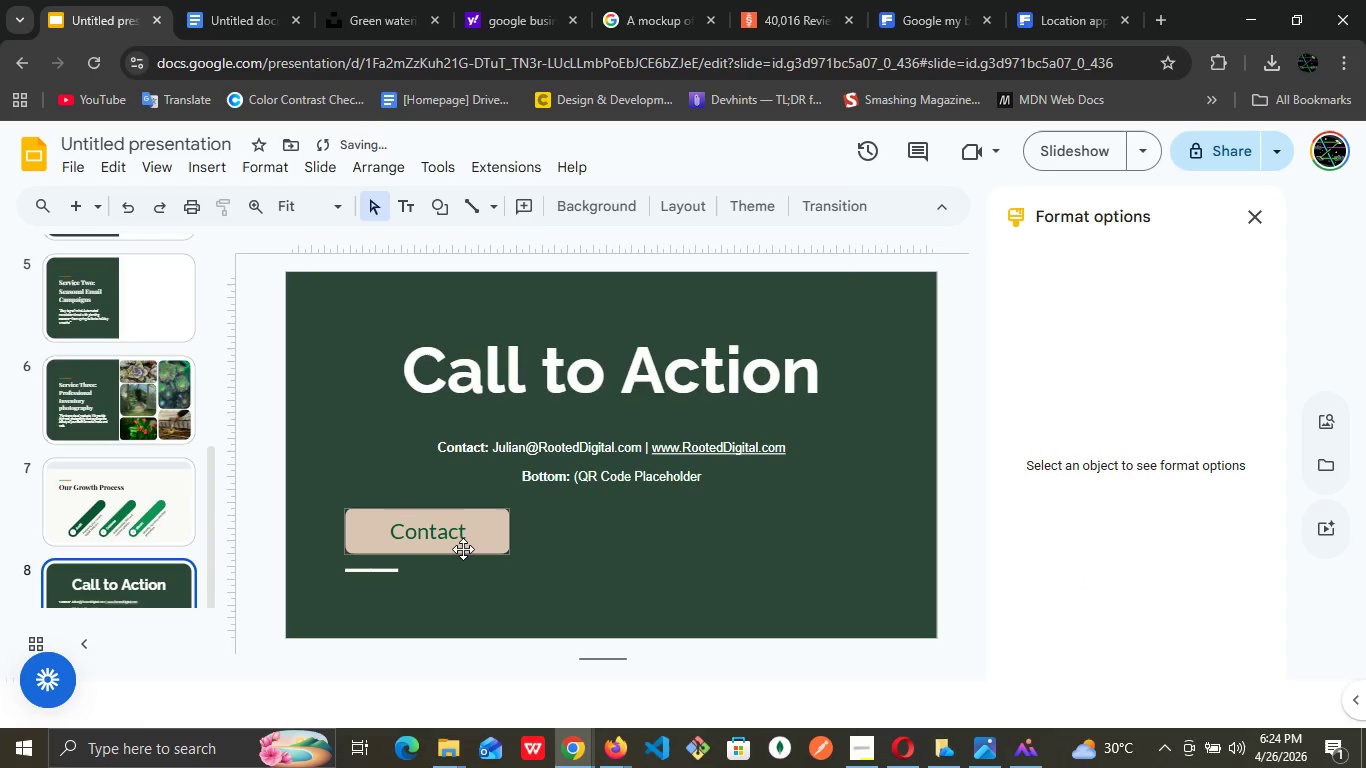 
left_click([463, 548])
 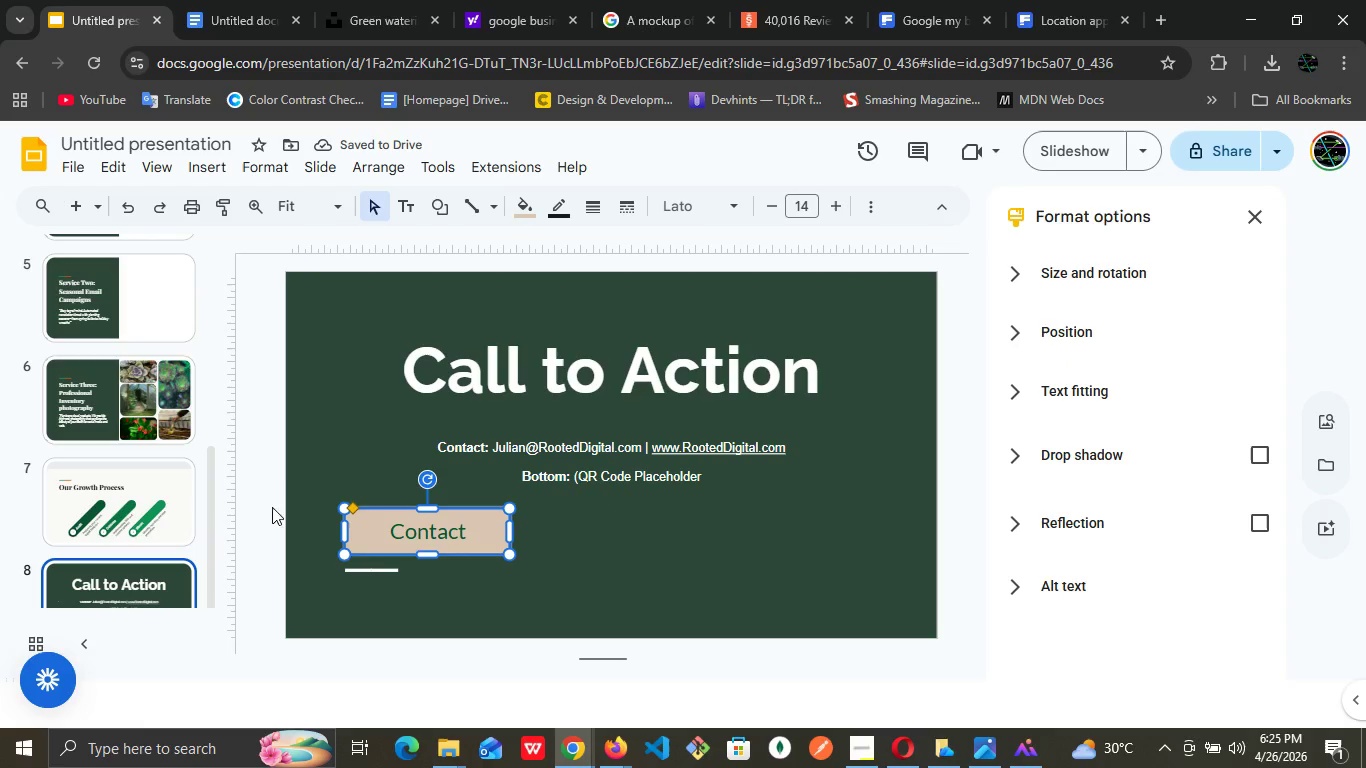 
left_click([295, 490])
 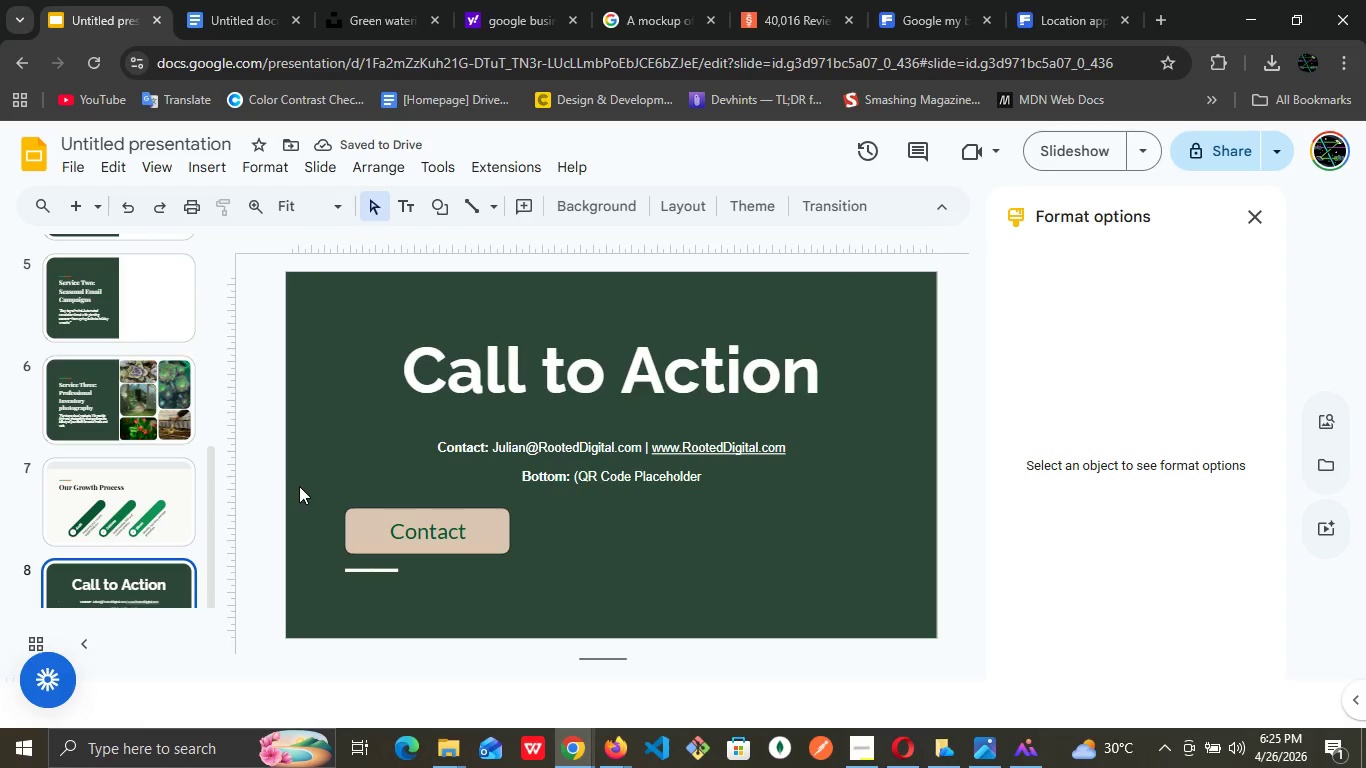 
left_click_drag(start_coordinate=[296, 488], to_coordinate=[538, 558])
 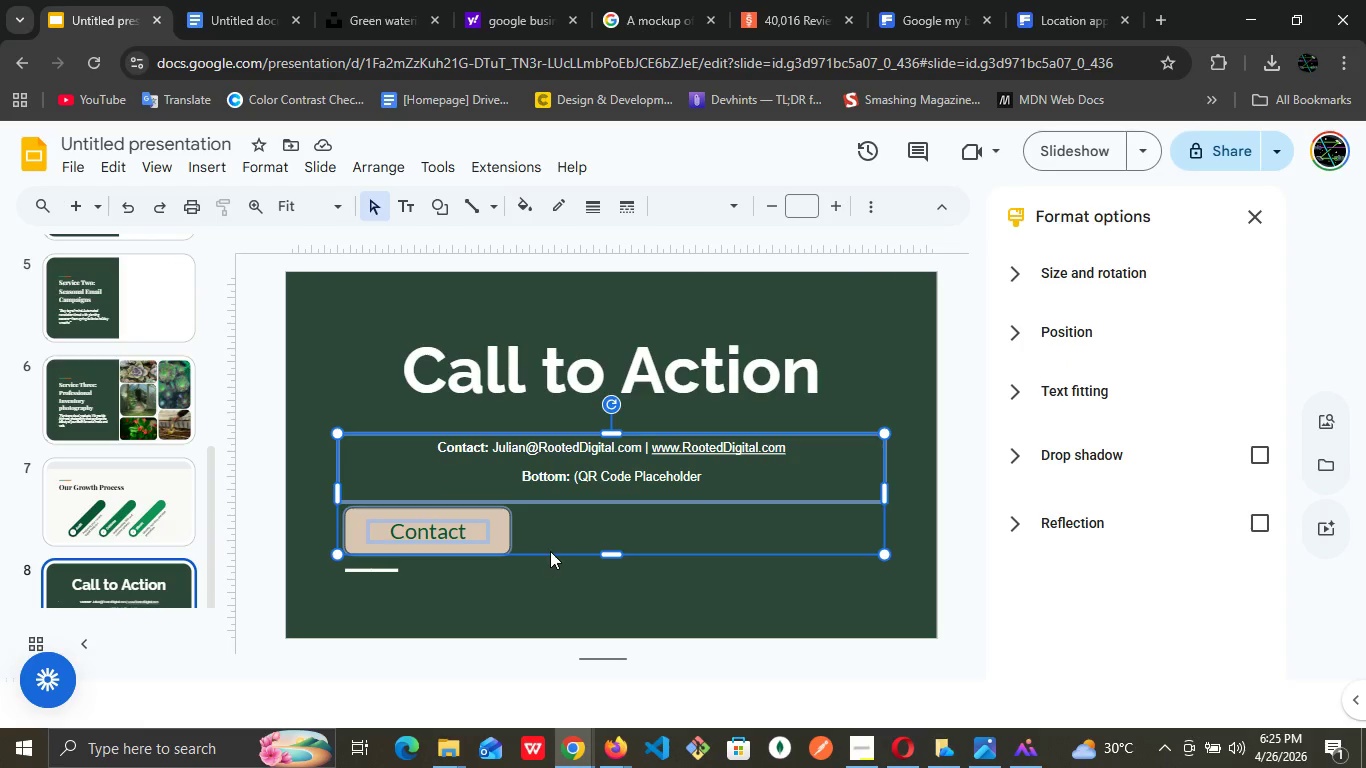 
left_click([544, 578])
 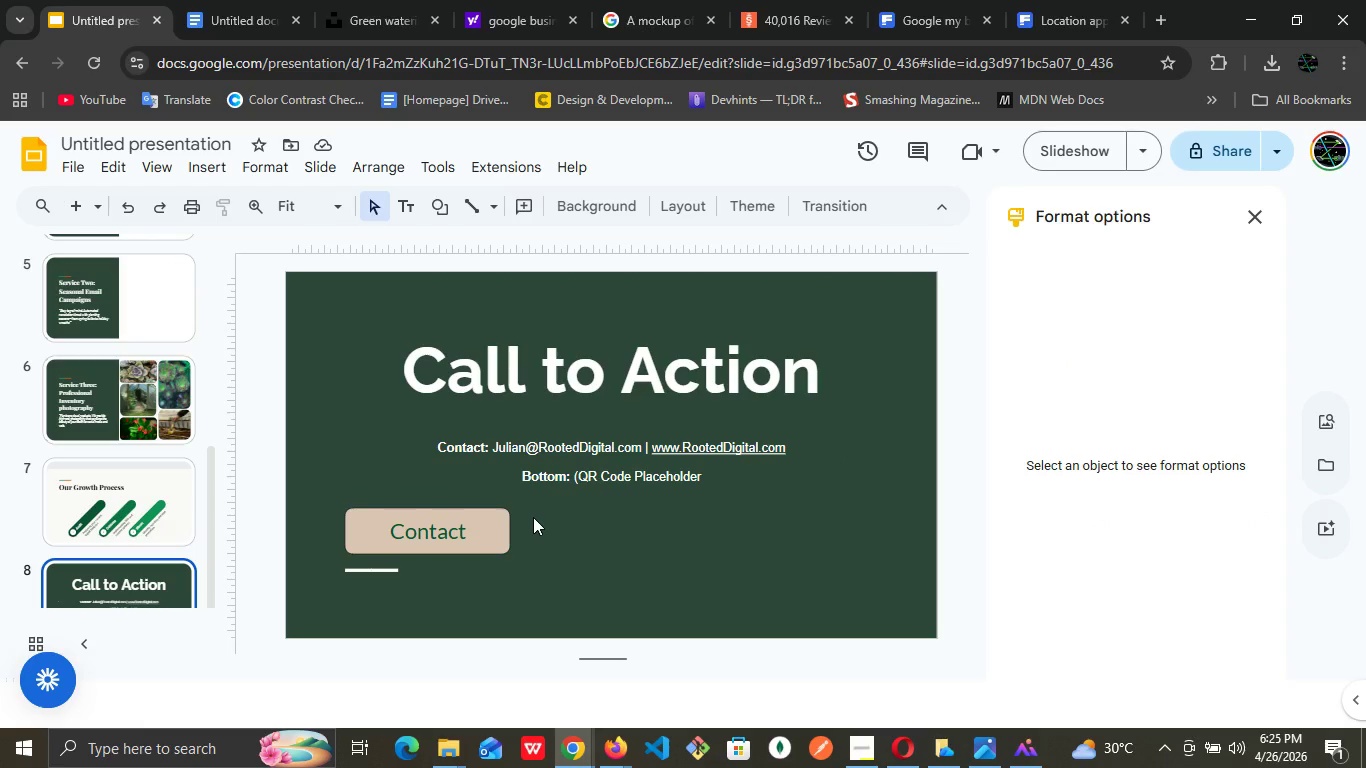 
left_click_drag(start_coordinate=[533, 515], to_coordinate=[341, 548])
 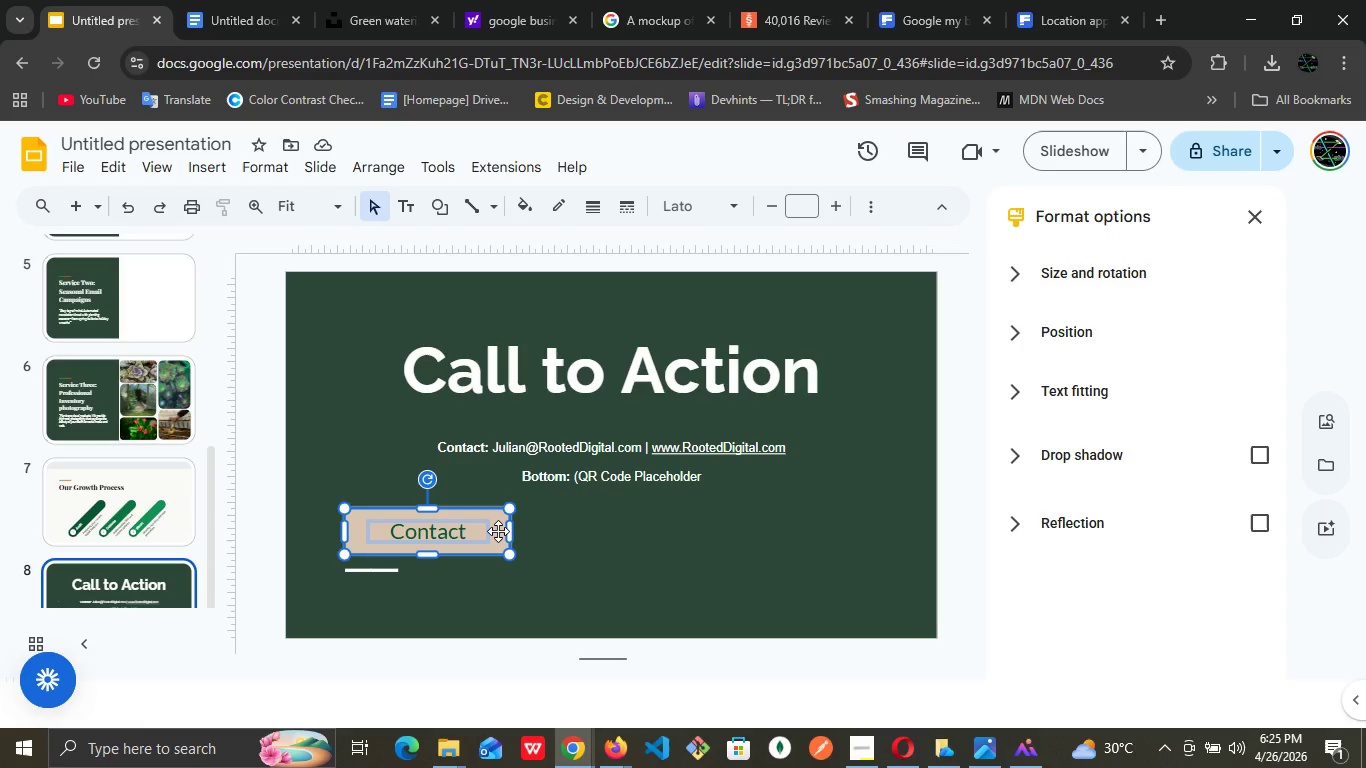 
right_click([498, 531])
 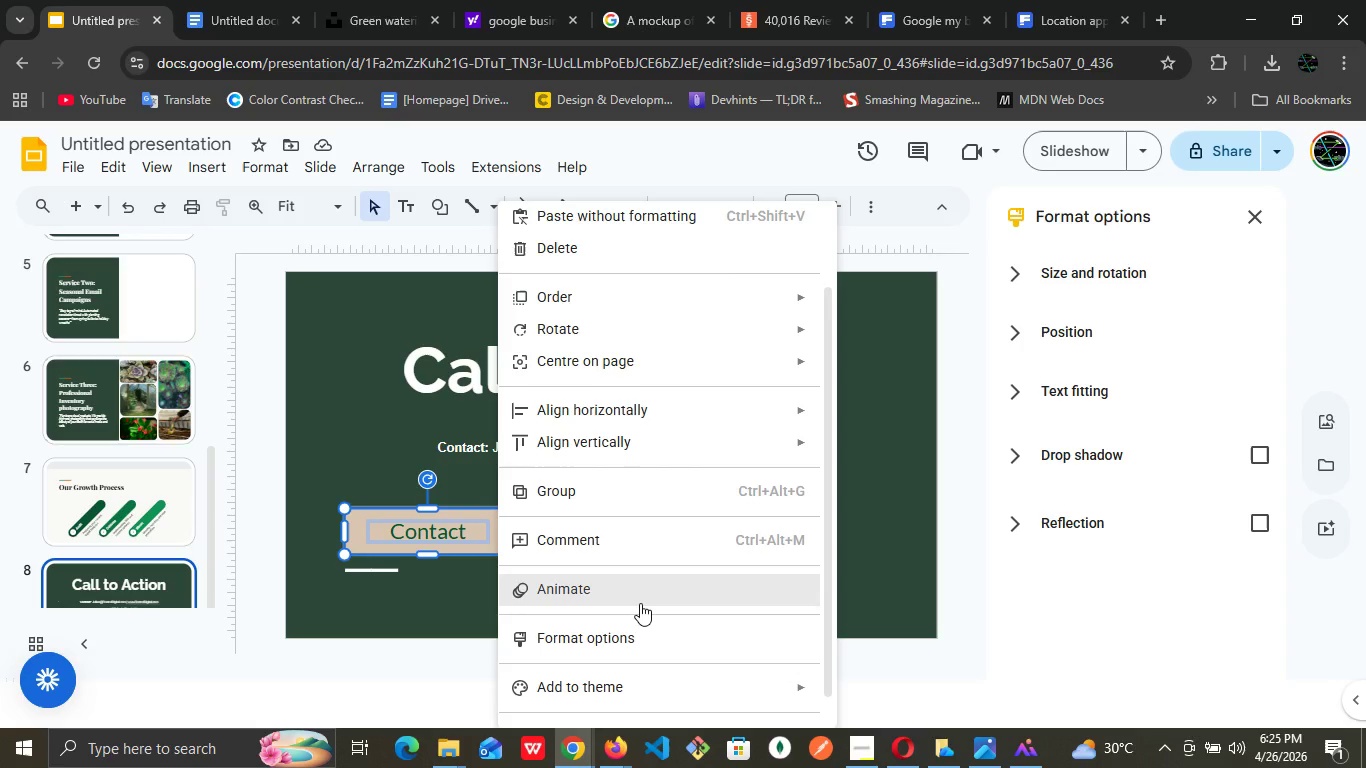 
scroll: coordinate [640, 606], scroll_direction: down, amount: 5.0
 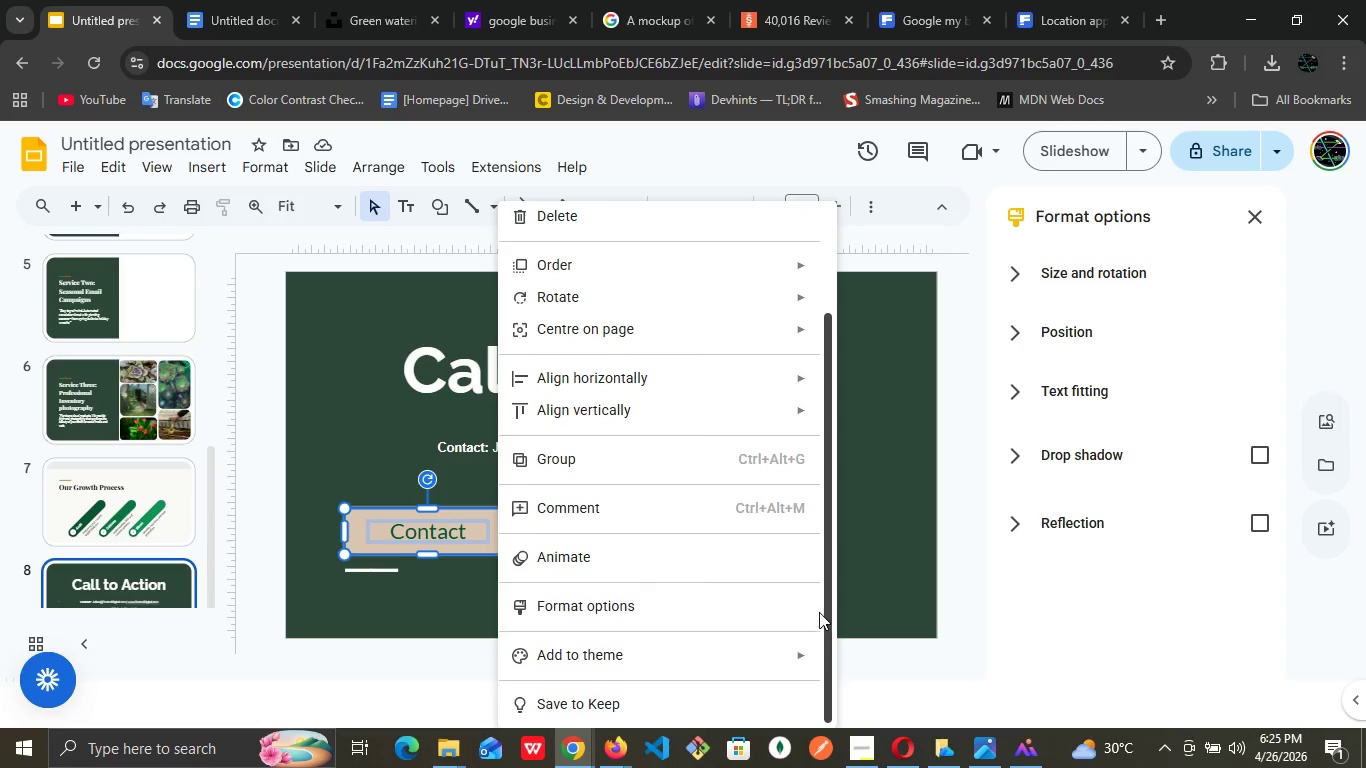 
left_click([704, 465])
 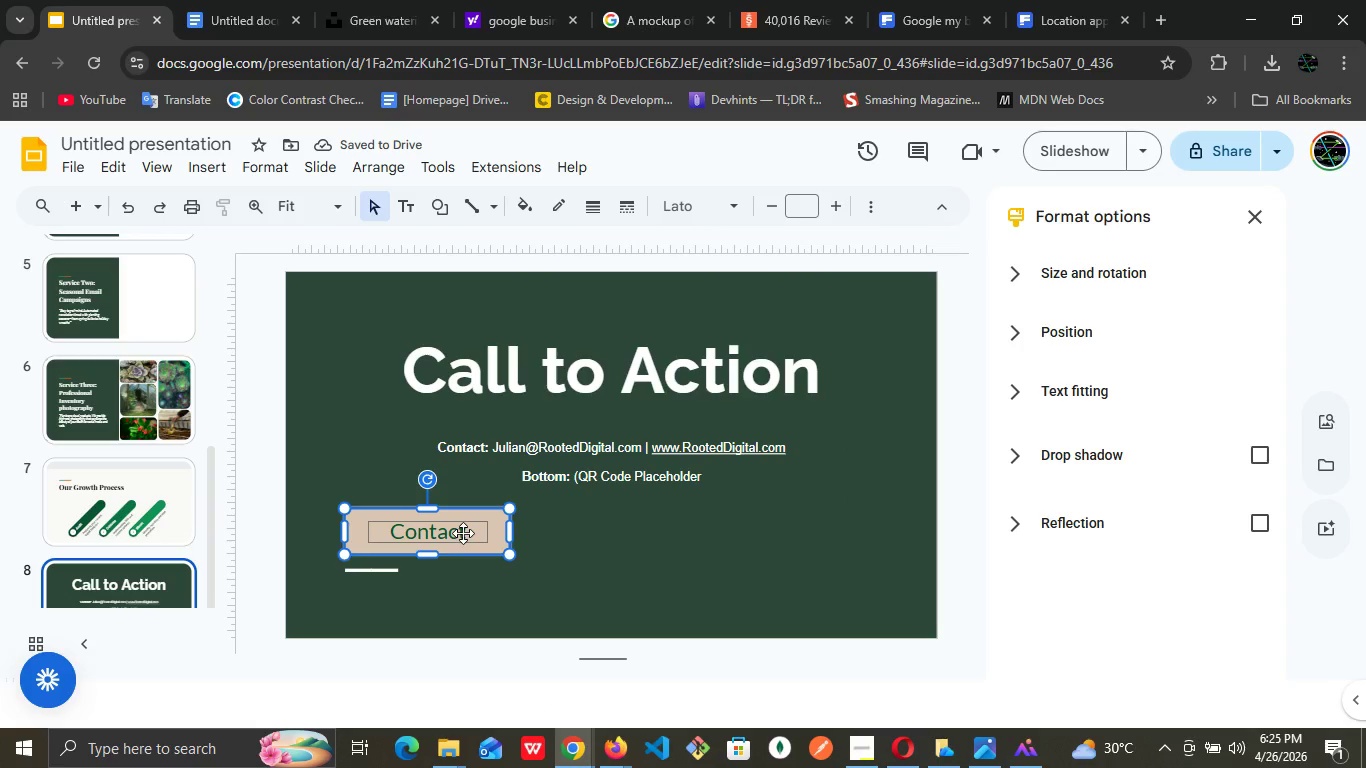 
right_click([502, 517])
 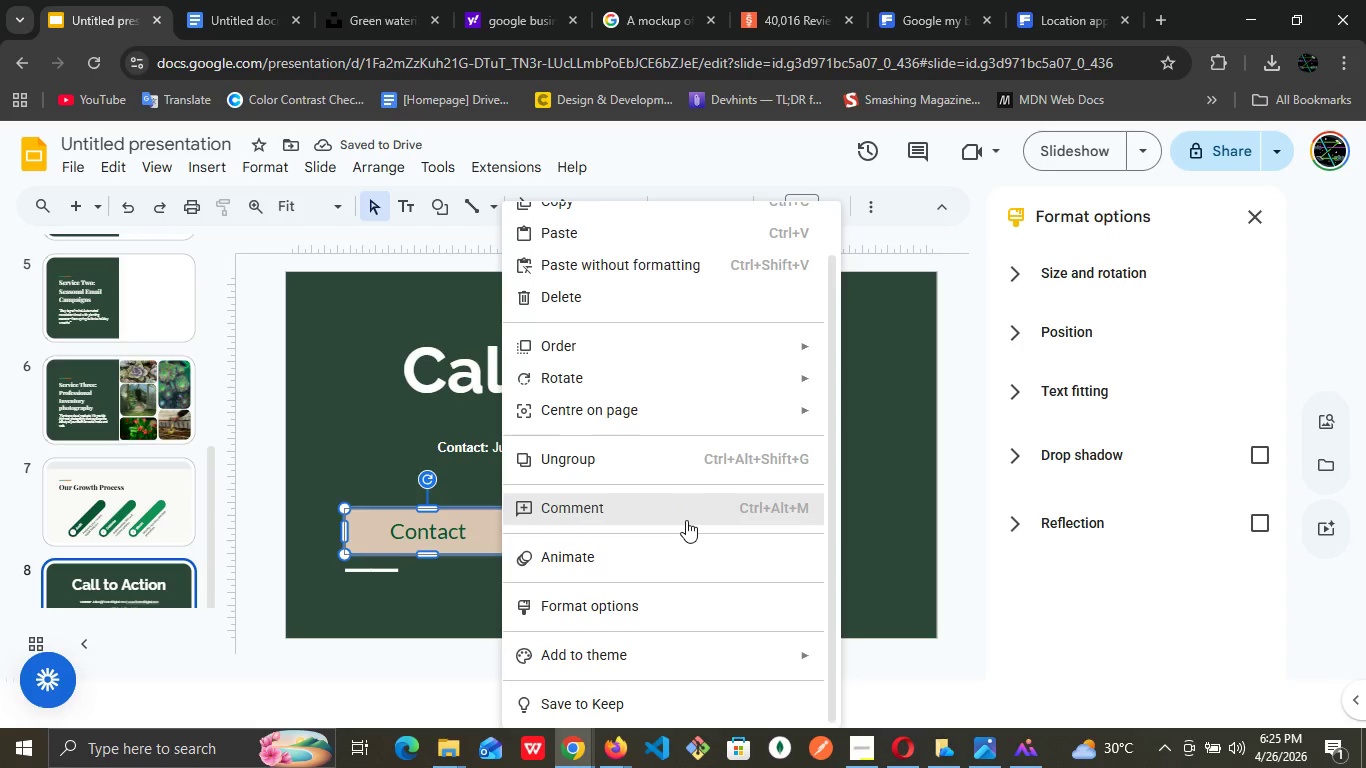 
scroll: coordinate [686, 520], scroll_direction: down, amount: 3.0
 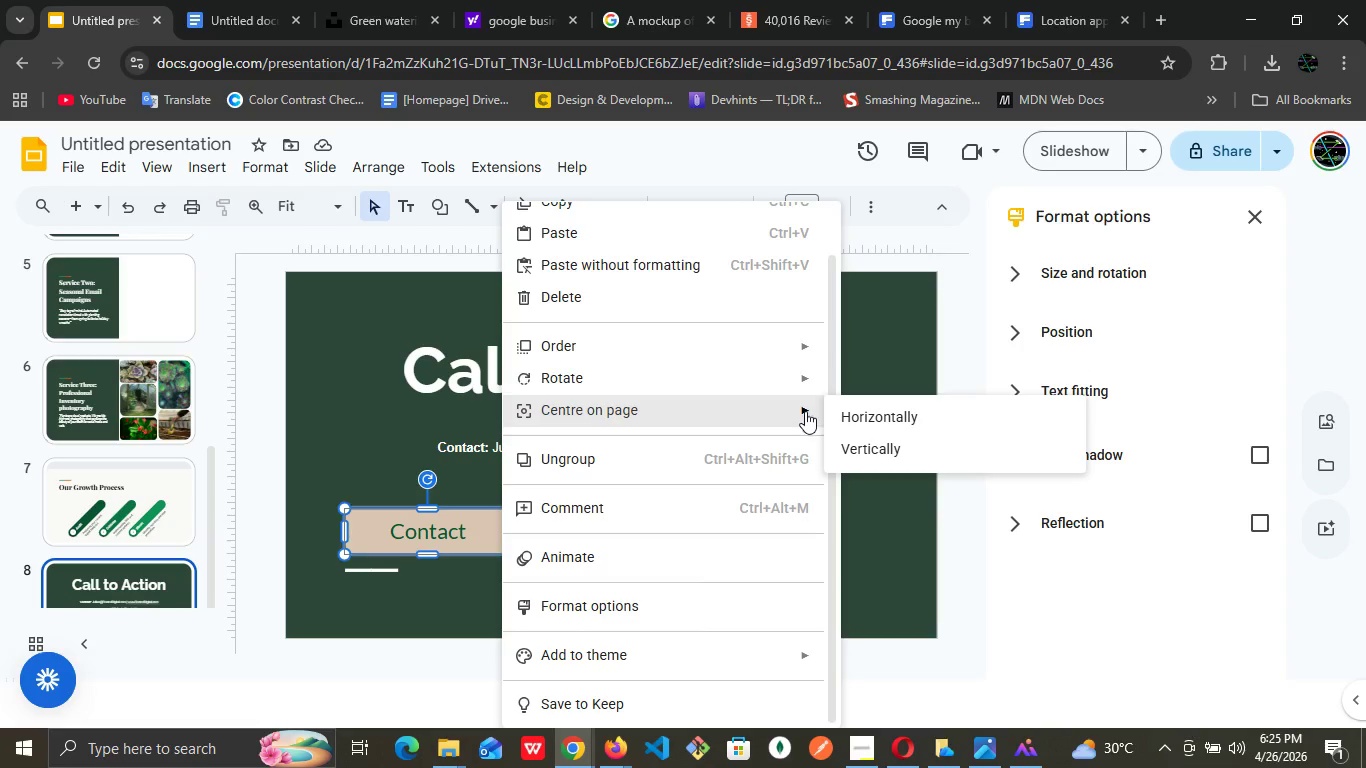 
wait(5.09)
 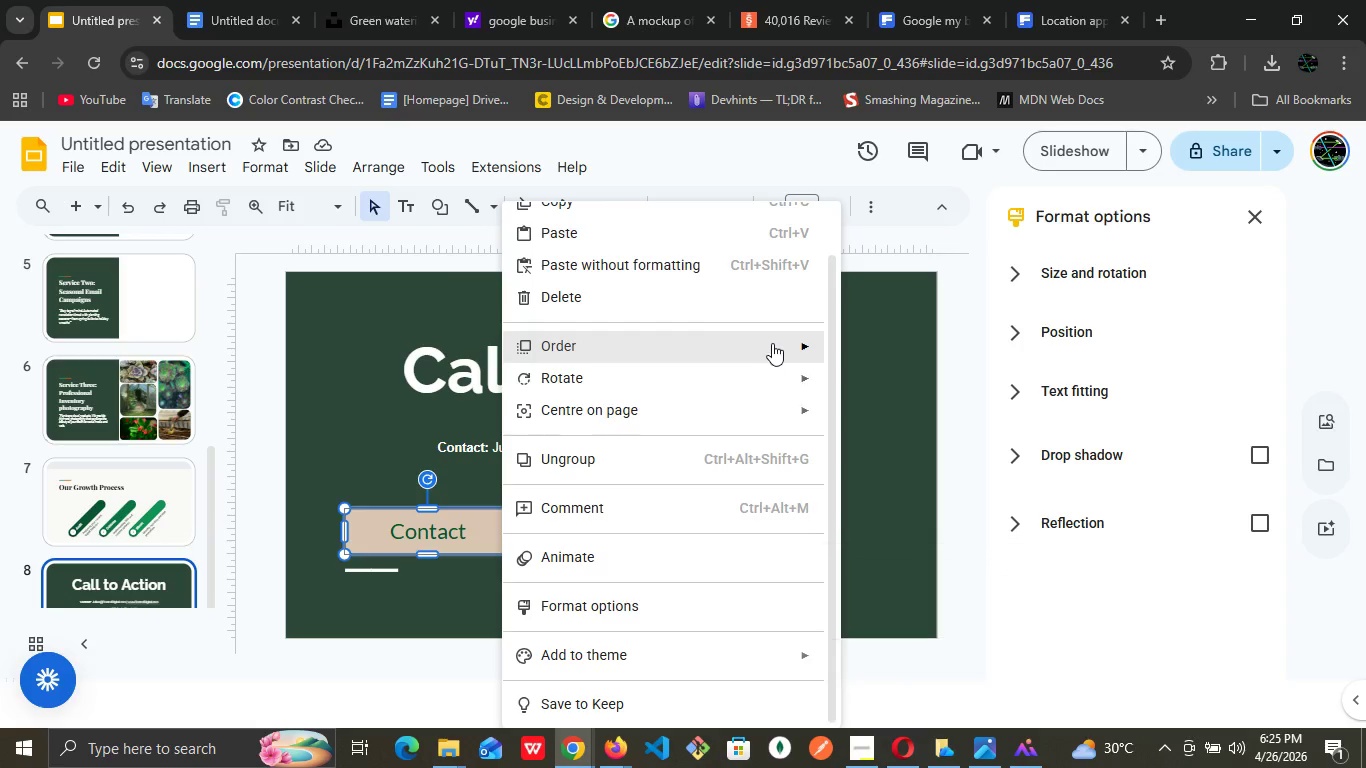 
left_click([889, 421])
 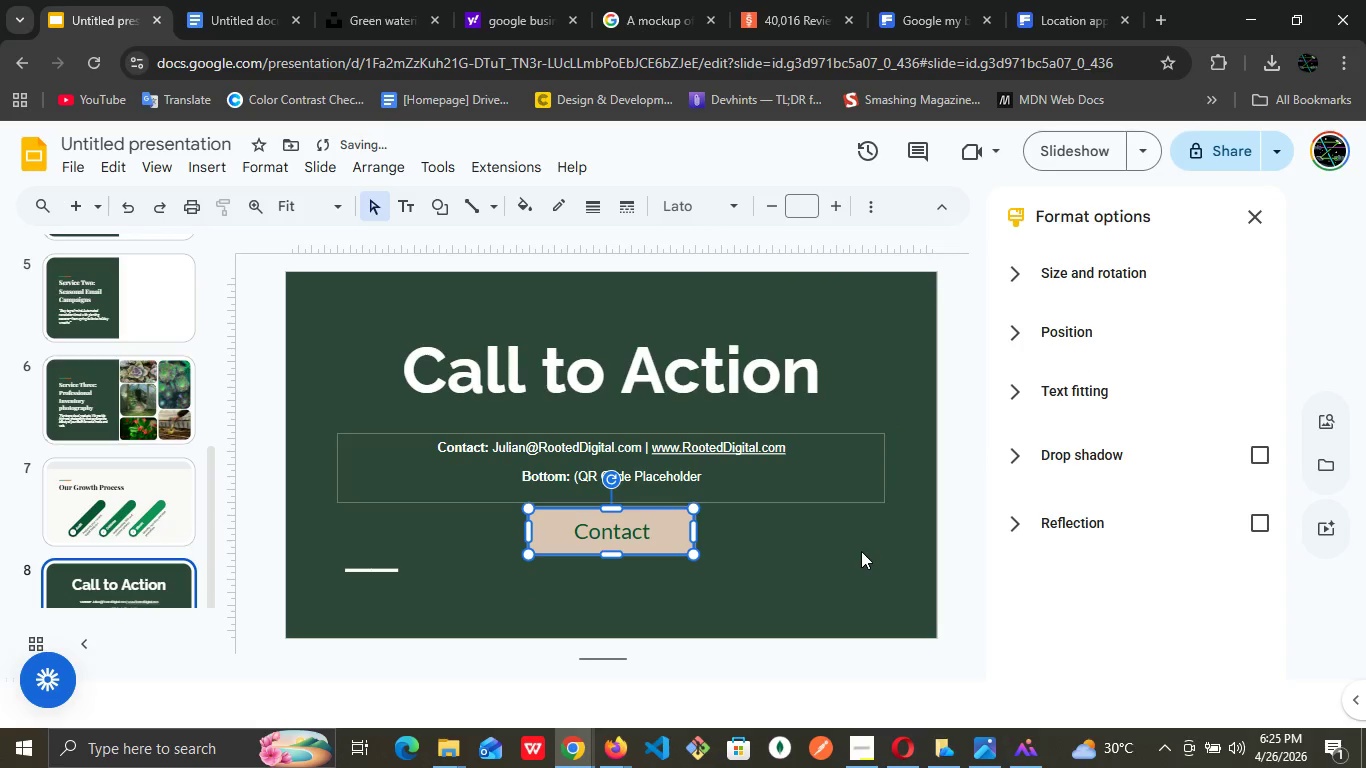 
left_click([861, 551])
 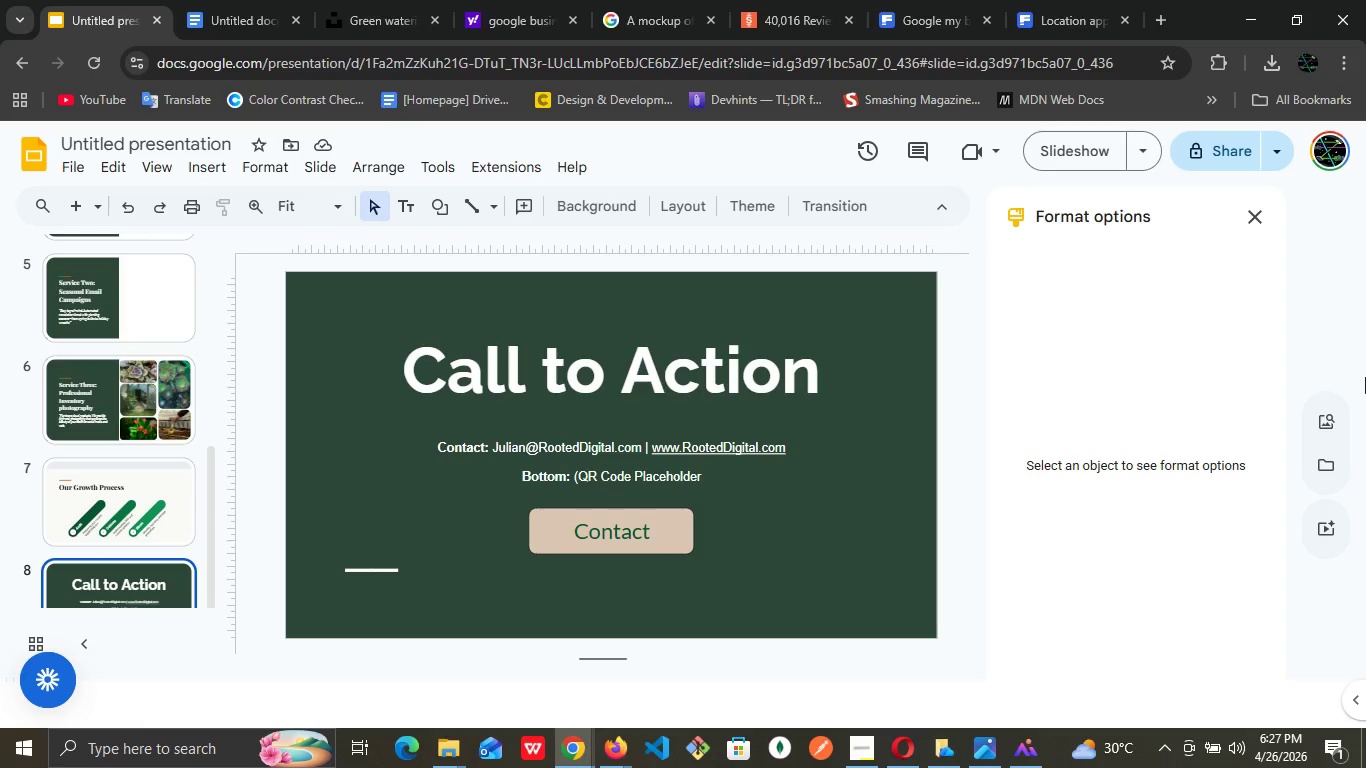 
wait(139.88)
 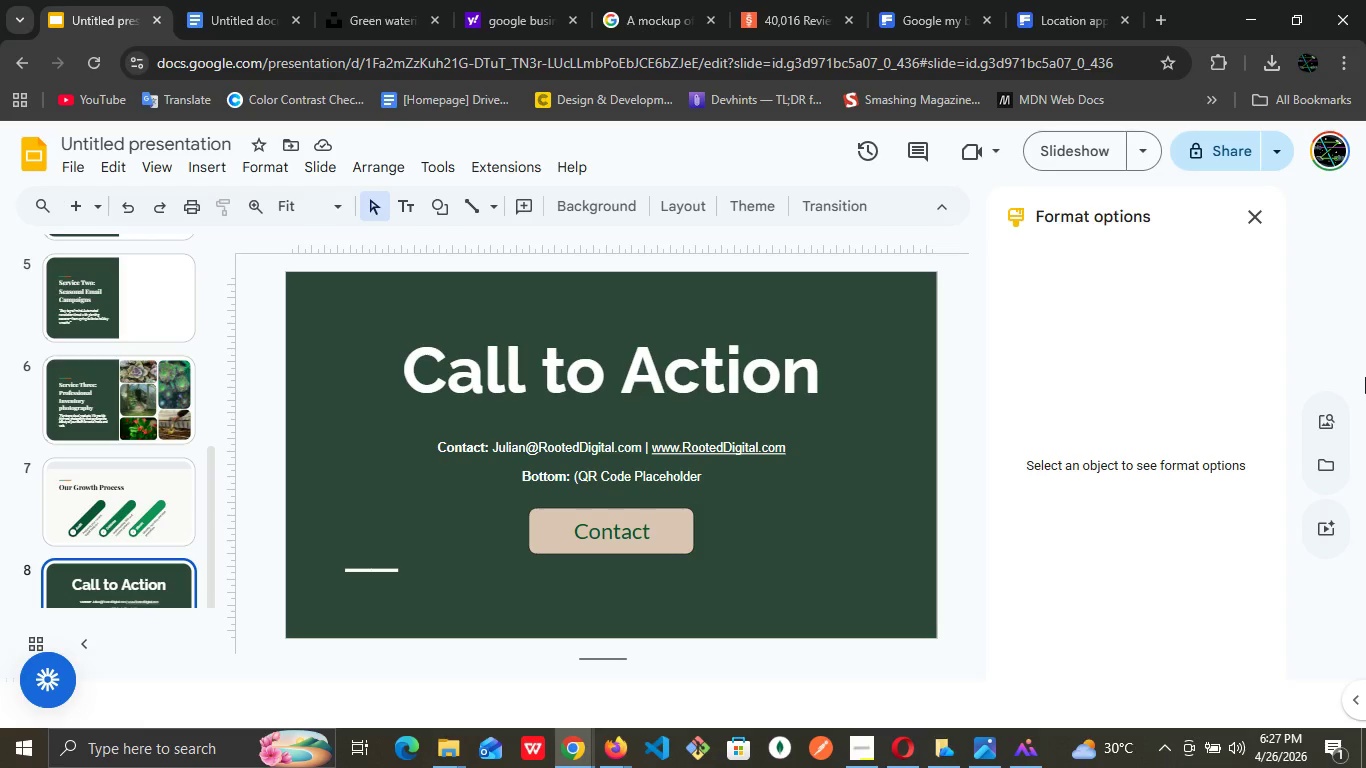 
left_click([861, 765])